 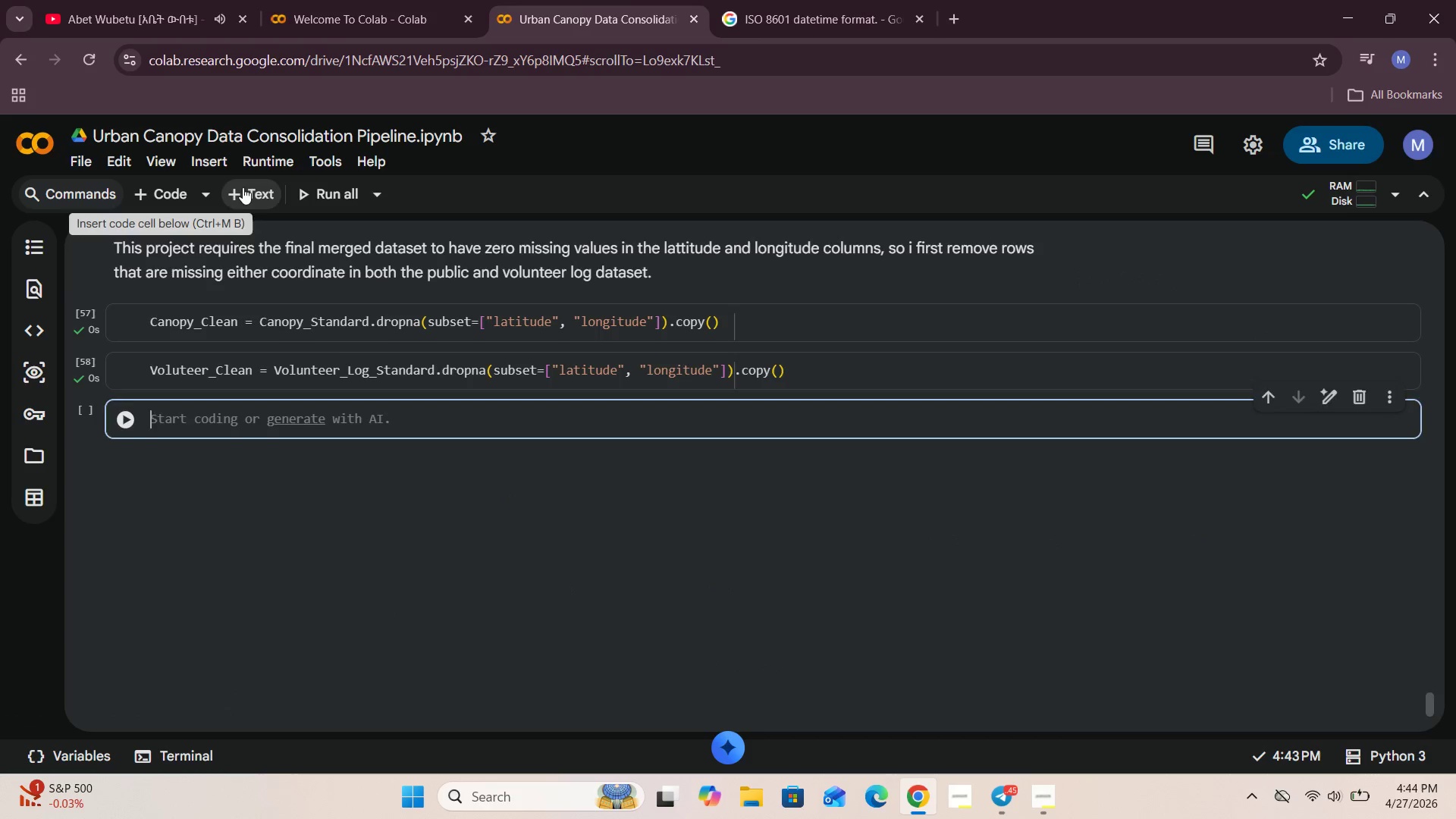 
double_click([340, 477])
 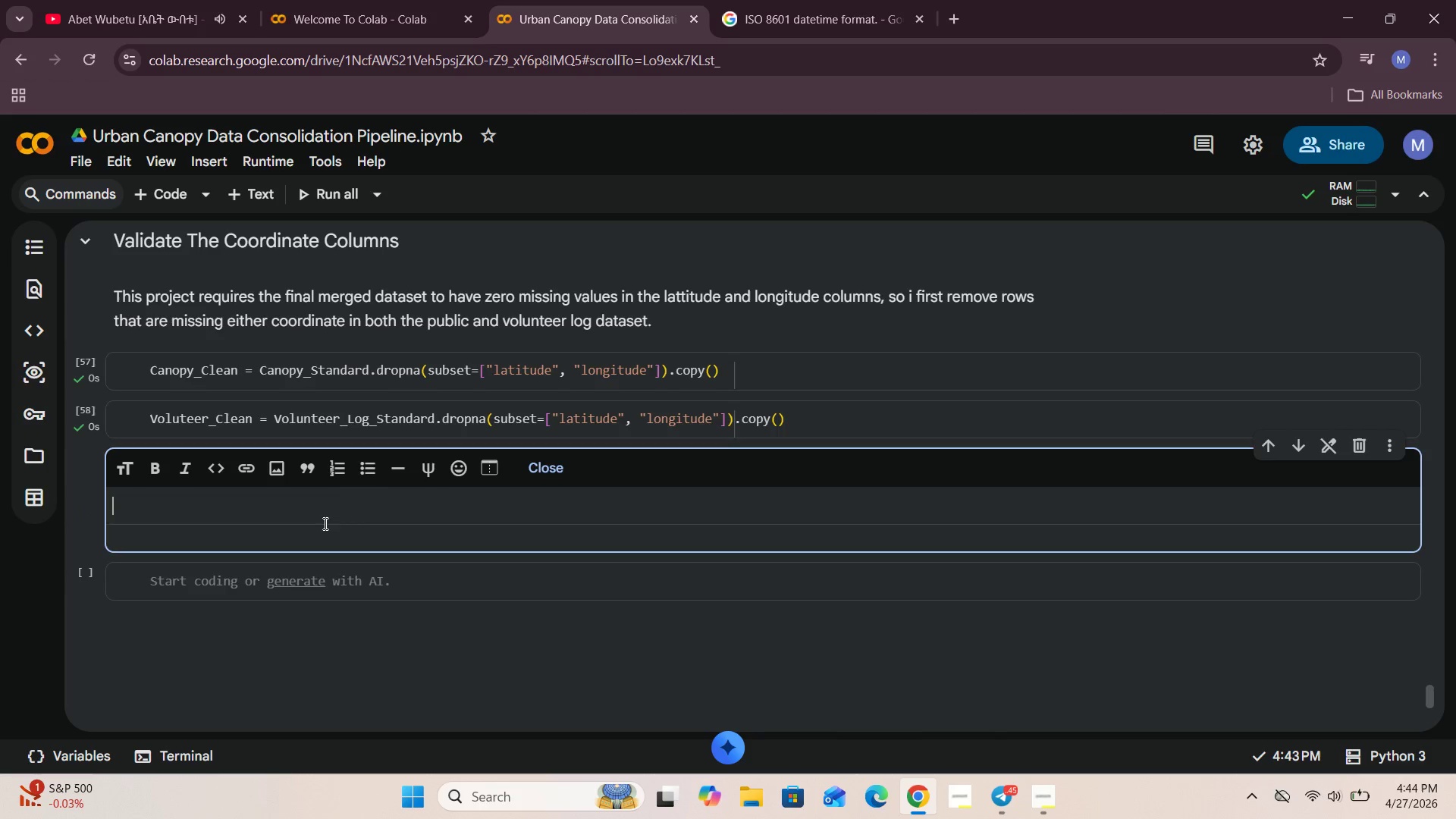 
left_click([292, 504])
 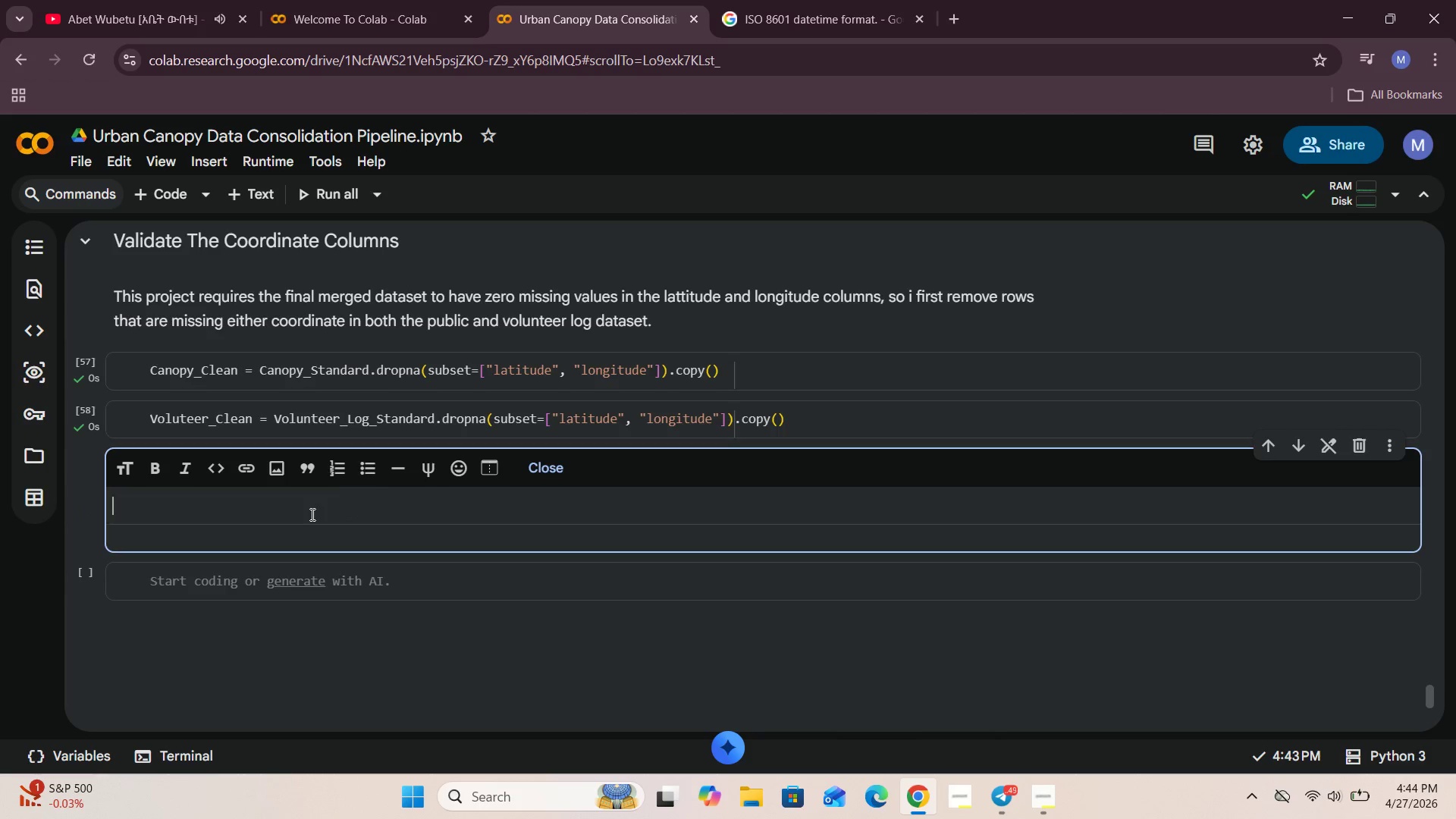 
type(Check the Coordan)
key(Backspace)
key(Backspace)
type(nate Cleani)
key(Backspace)
type(up)
 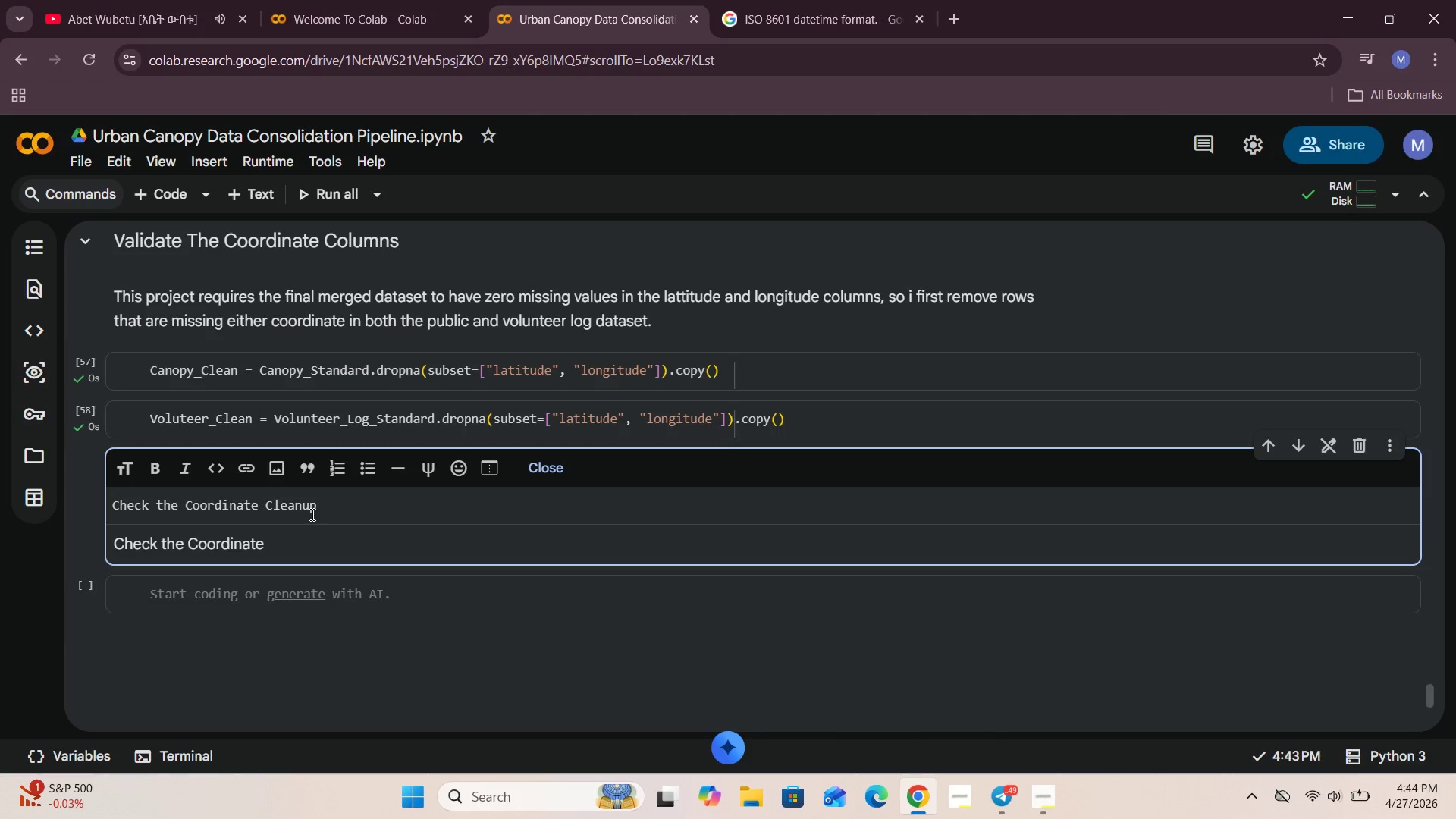 
wait(5.47)
 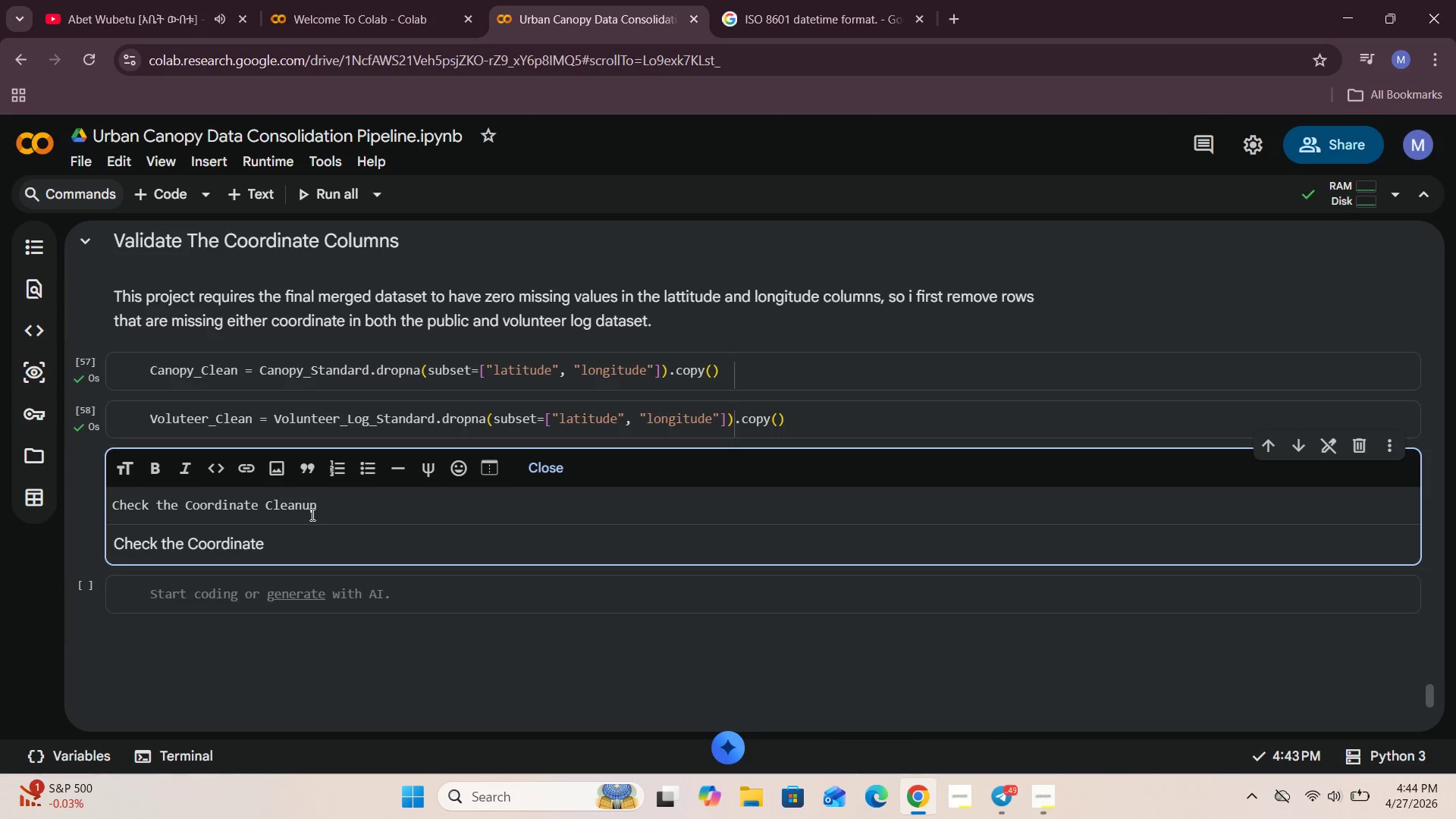 
left_click([113, 505])
 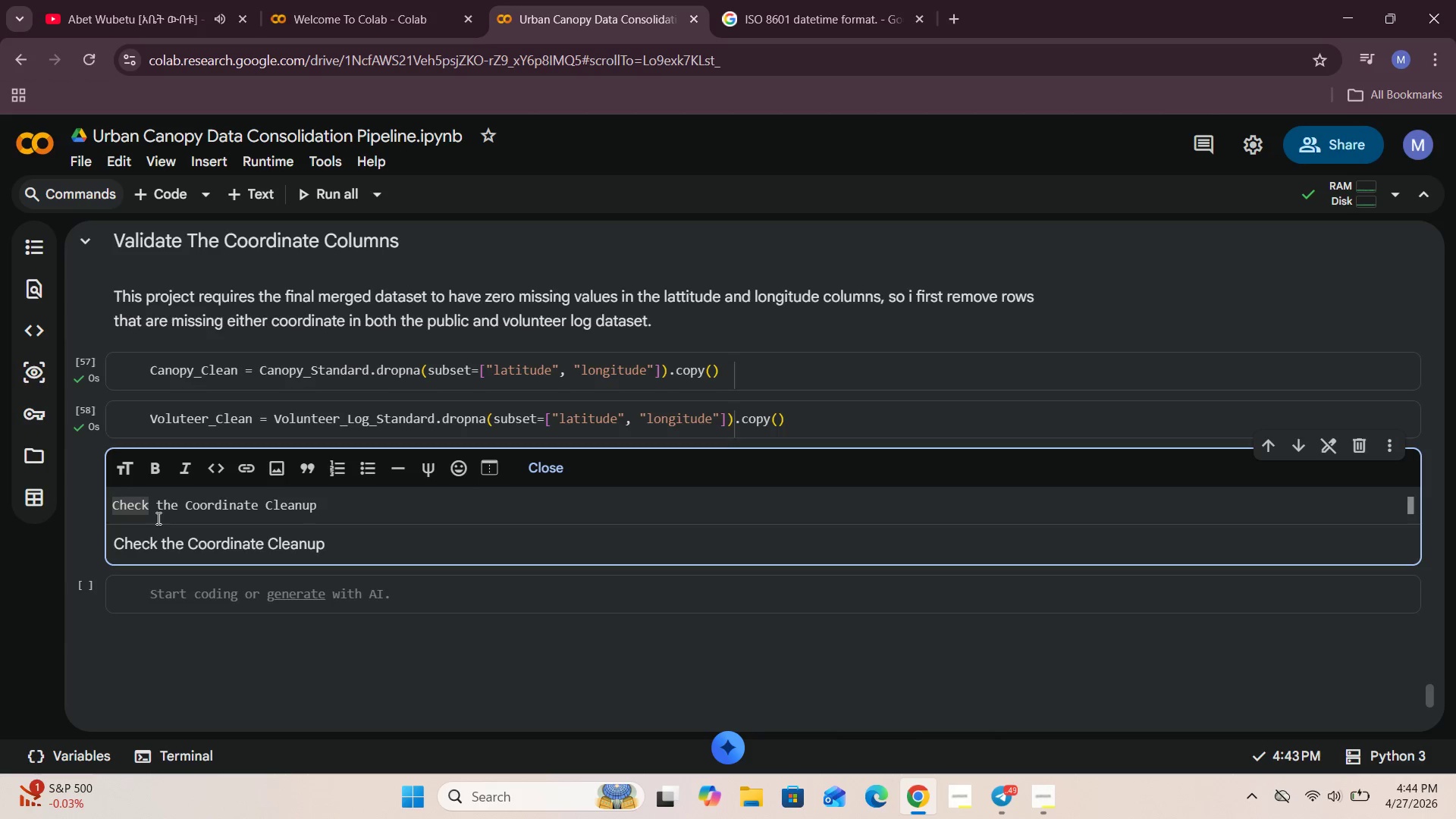 
type(## )
 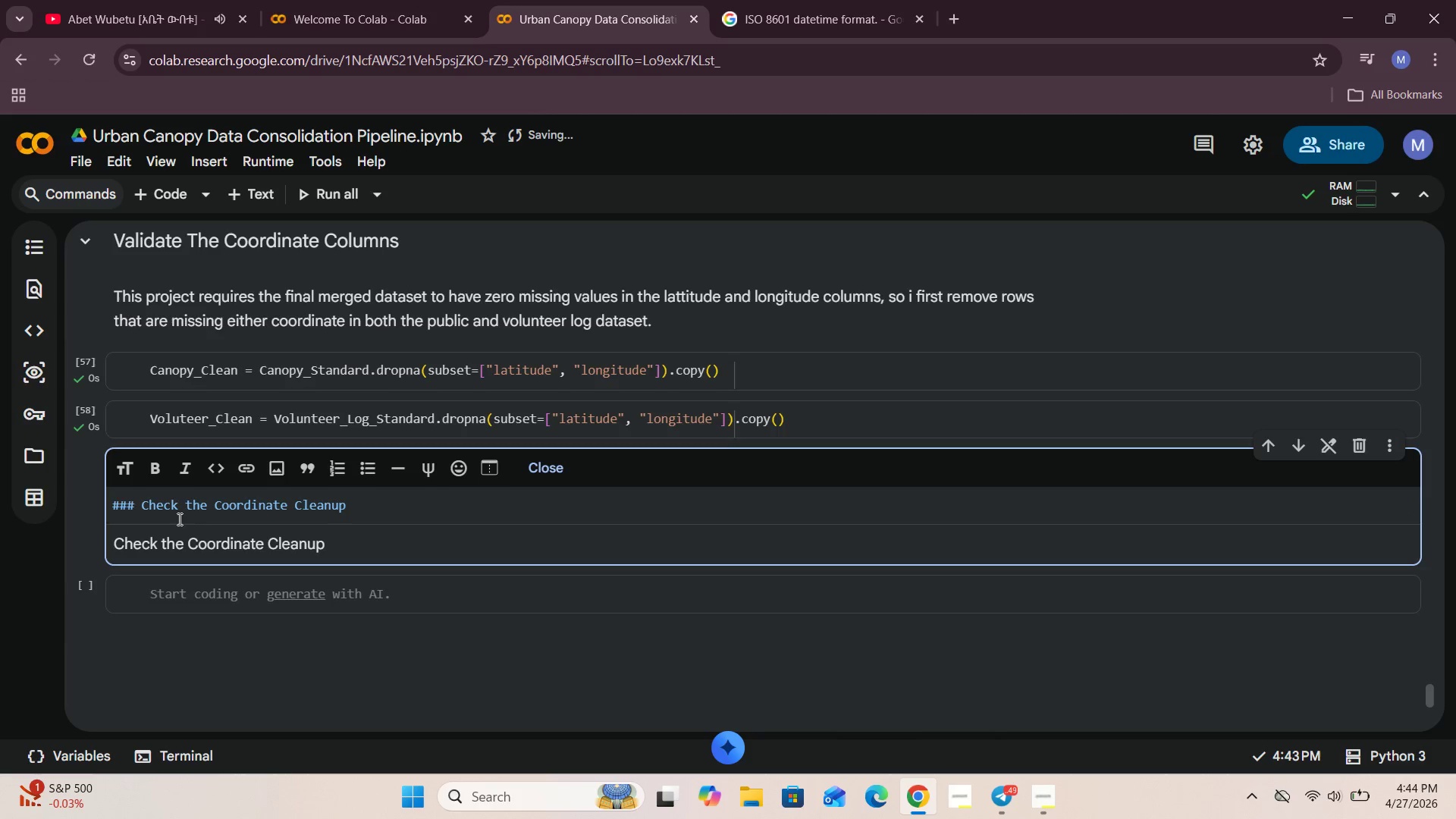 
left_click([535, 466])
 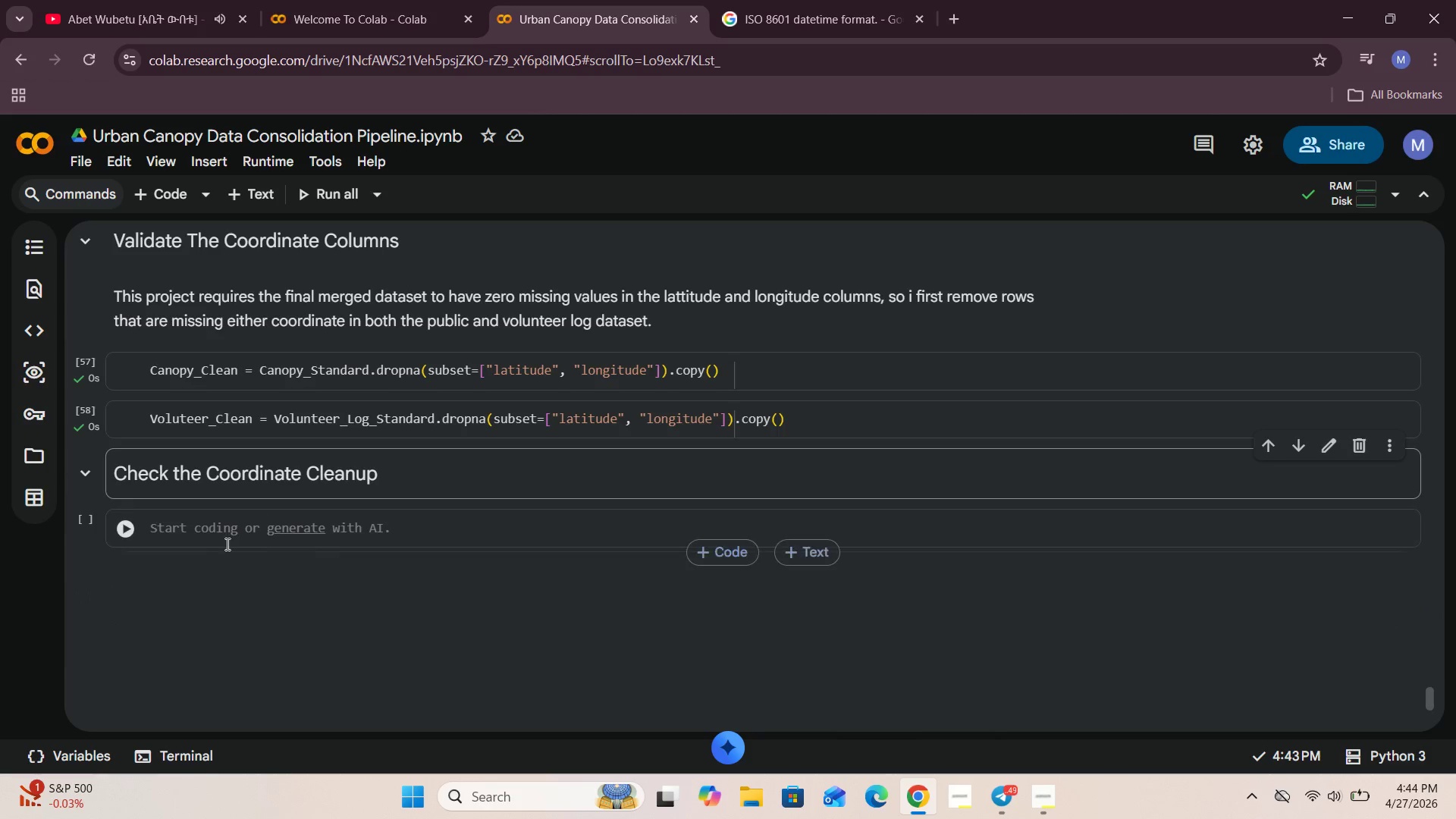 
left_click([179, 537])
 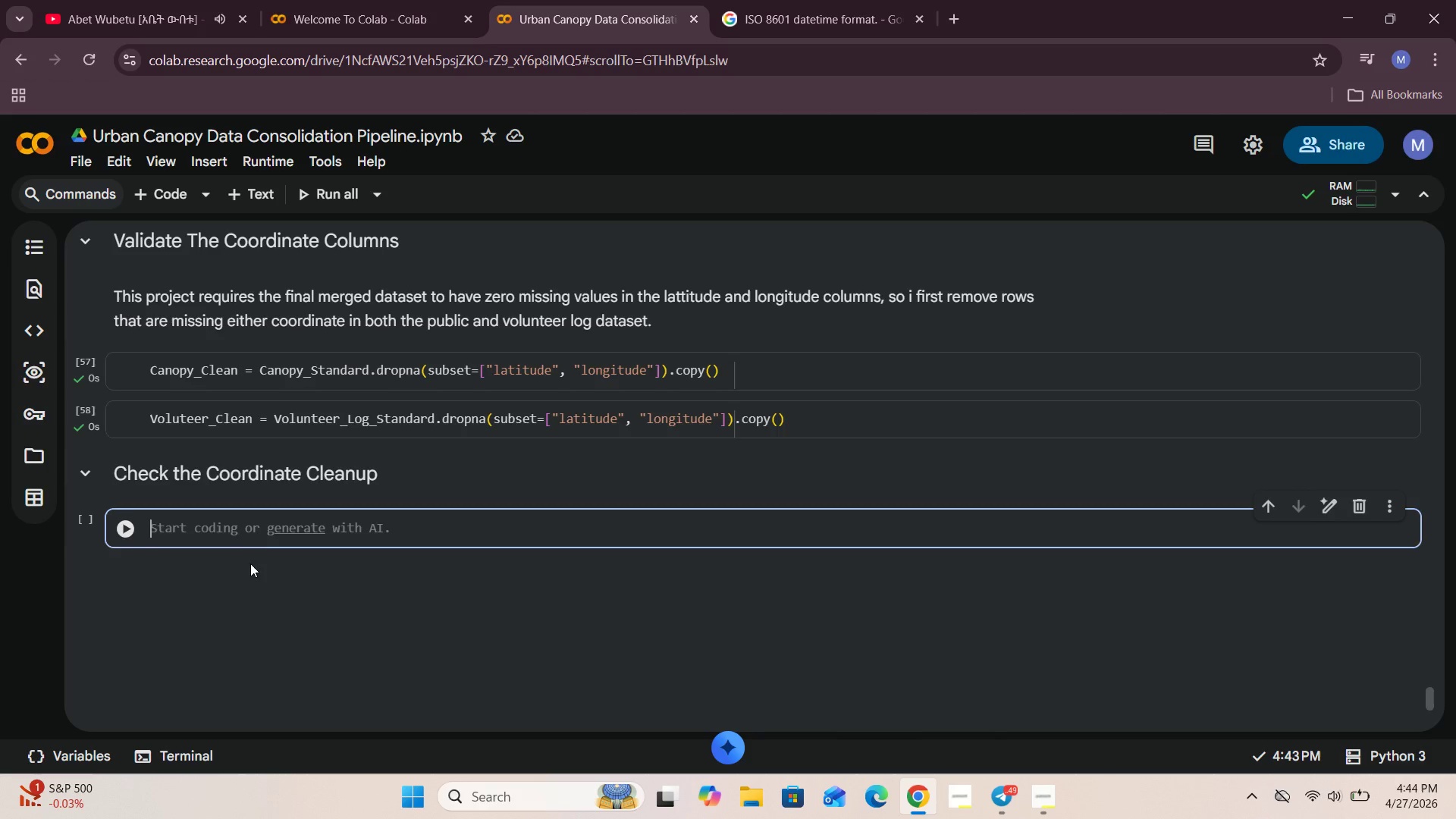 
double_click([294, 479])
 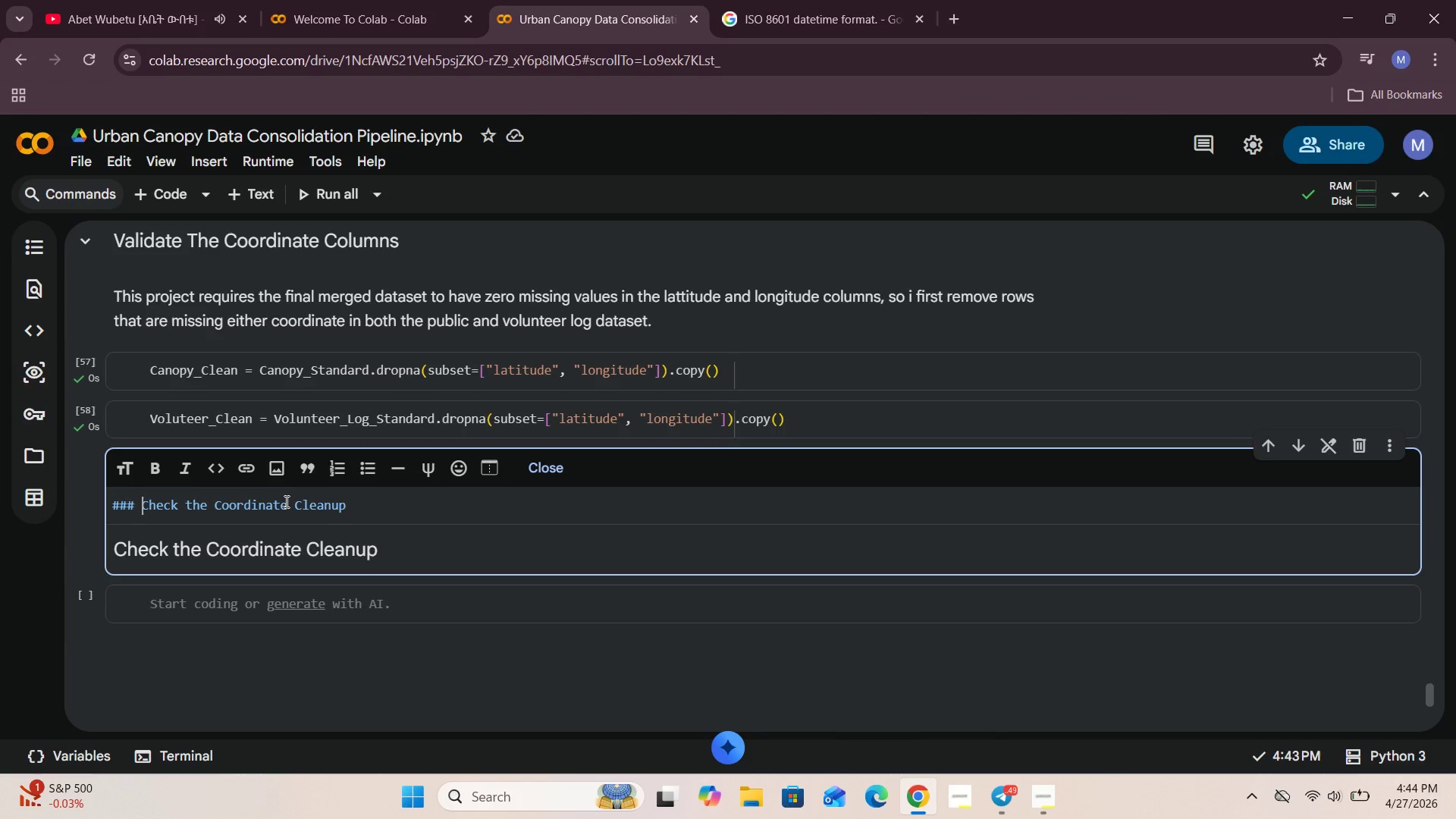 
left_click([287, 504])
 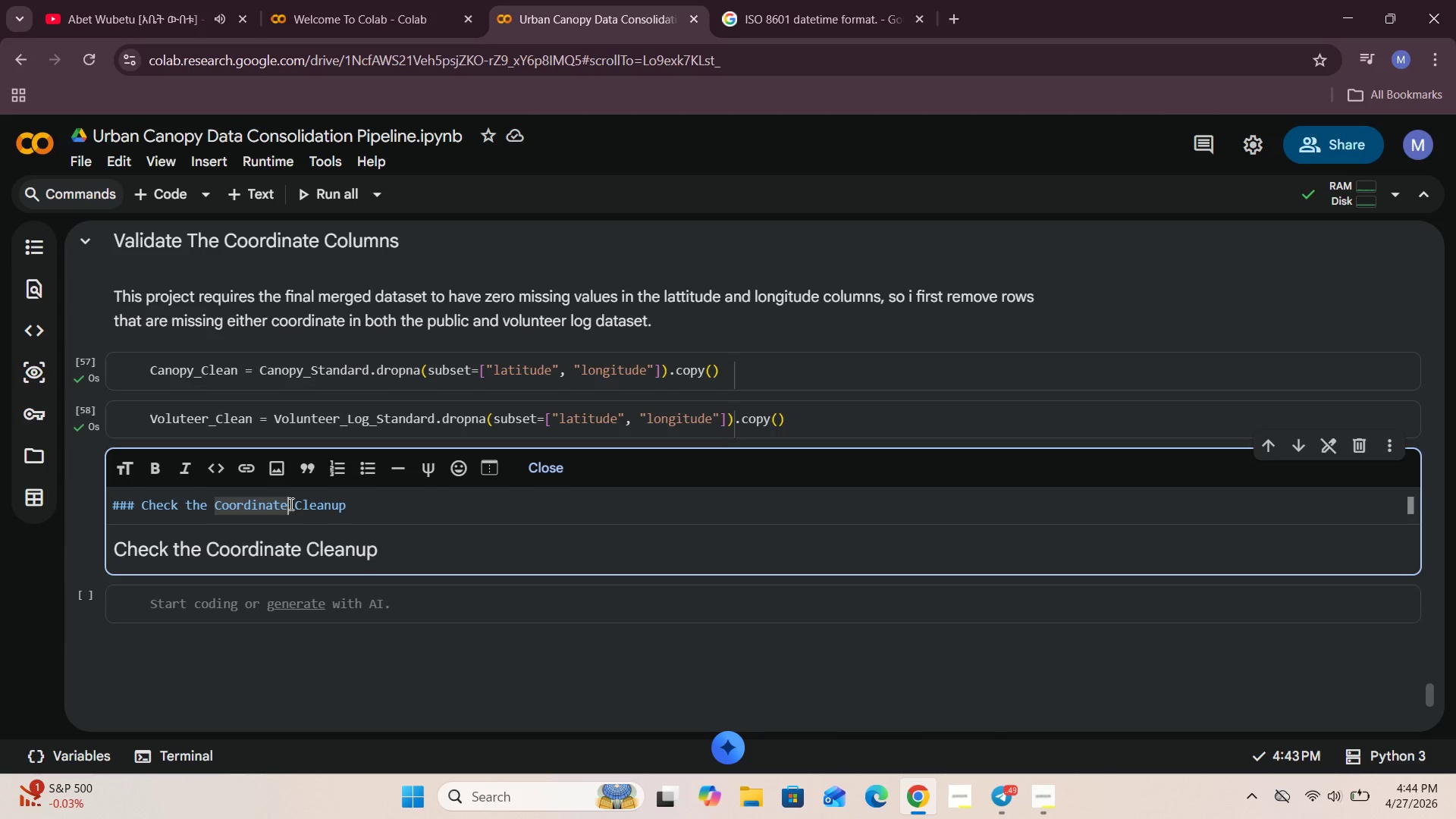 
type(())
 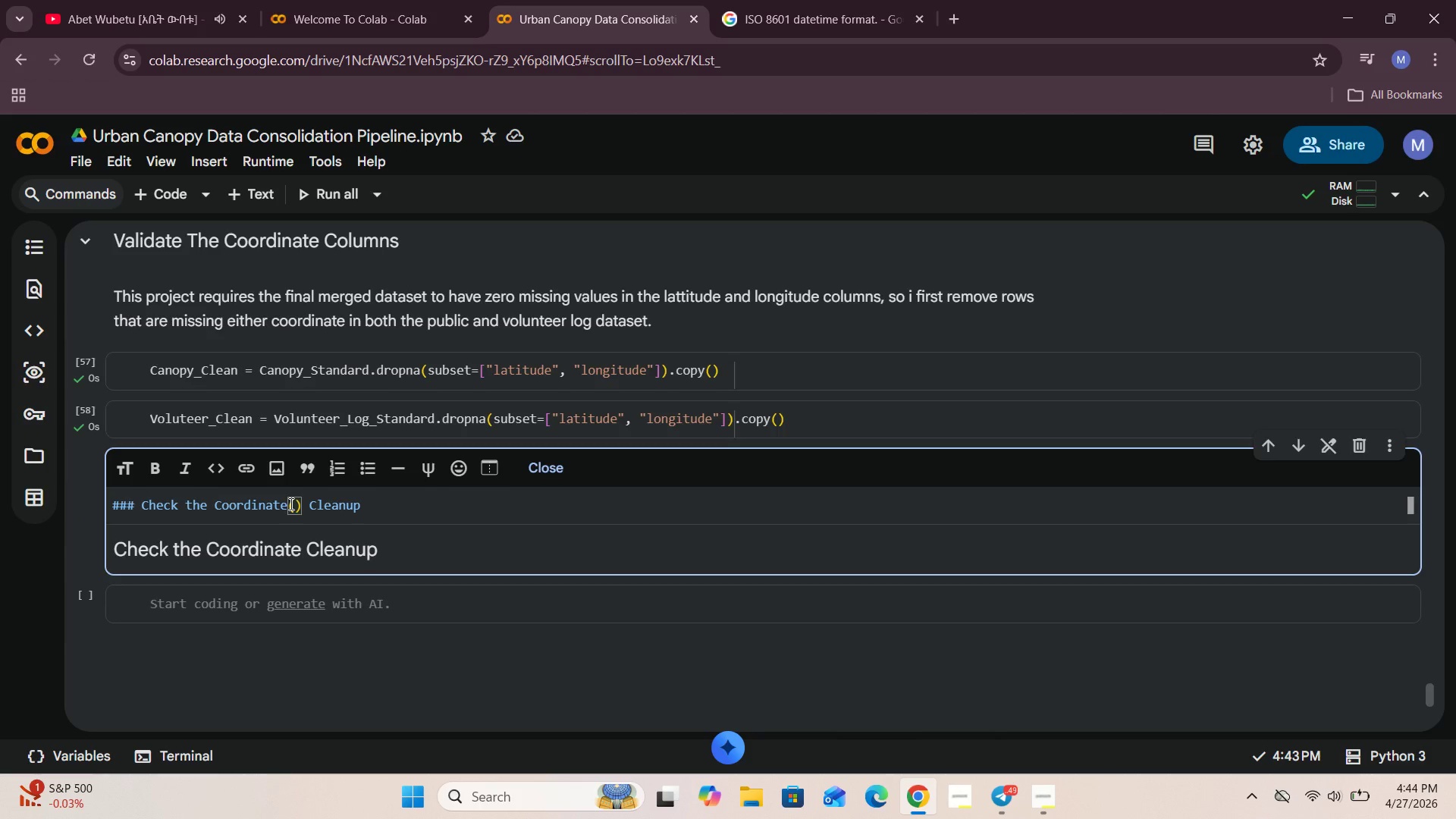 
key(ArrowLeft)
 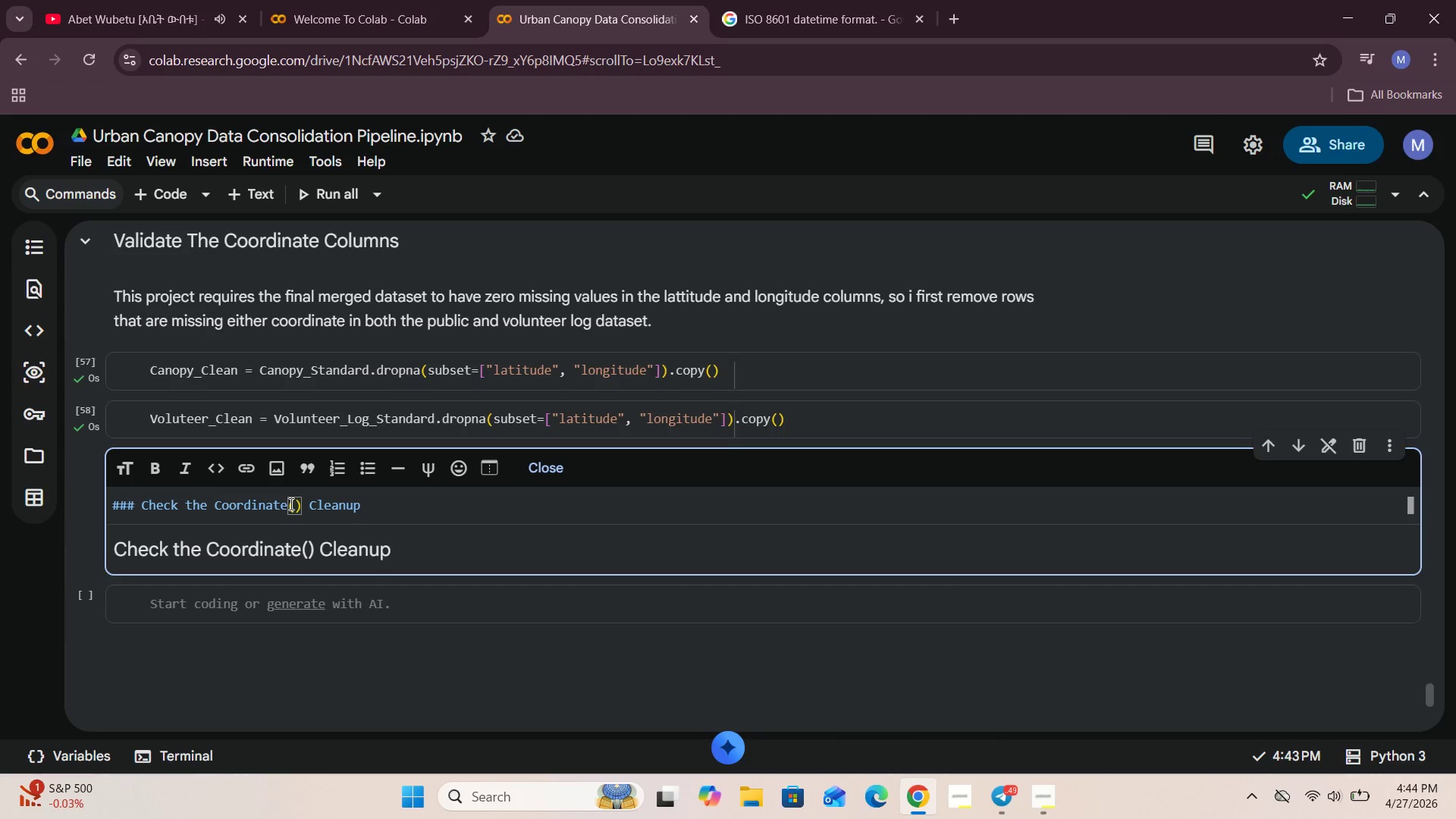 
type(latitude, longitude)
 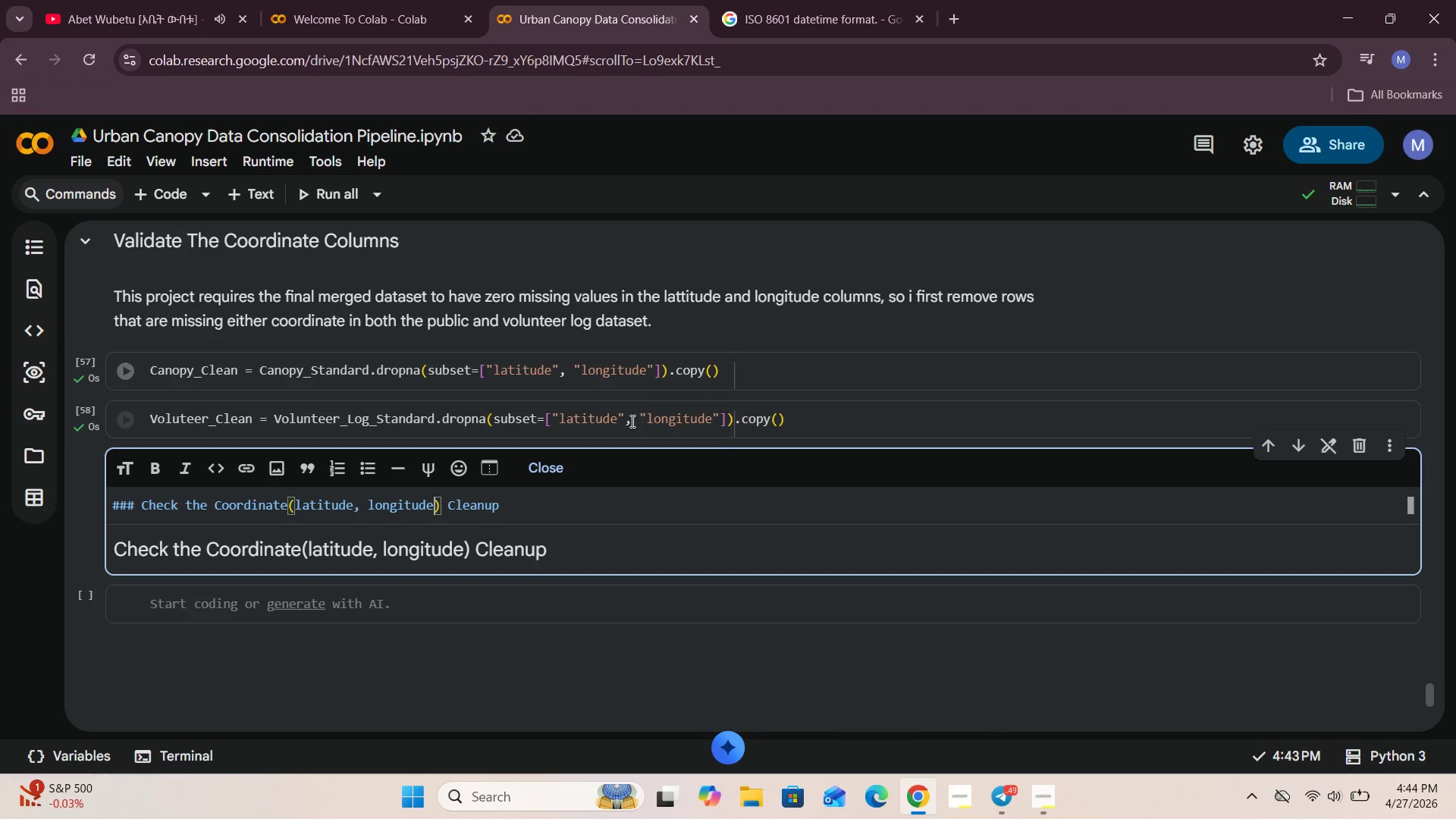 
left_click([543, 462])
 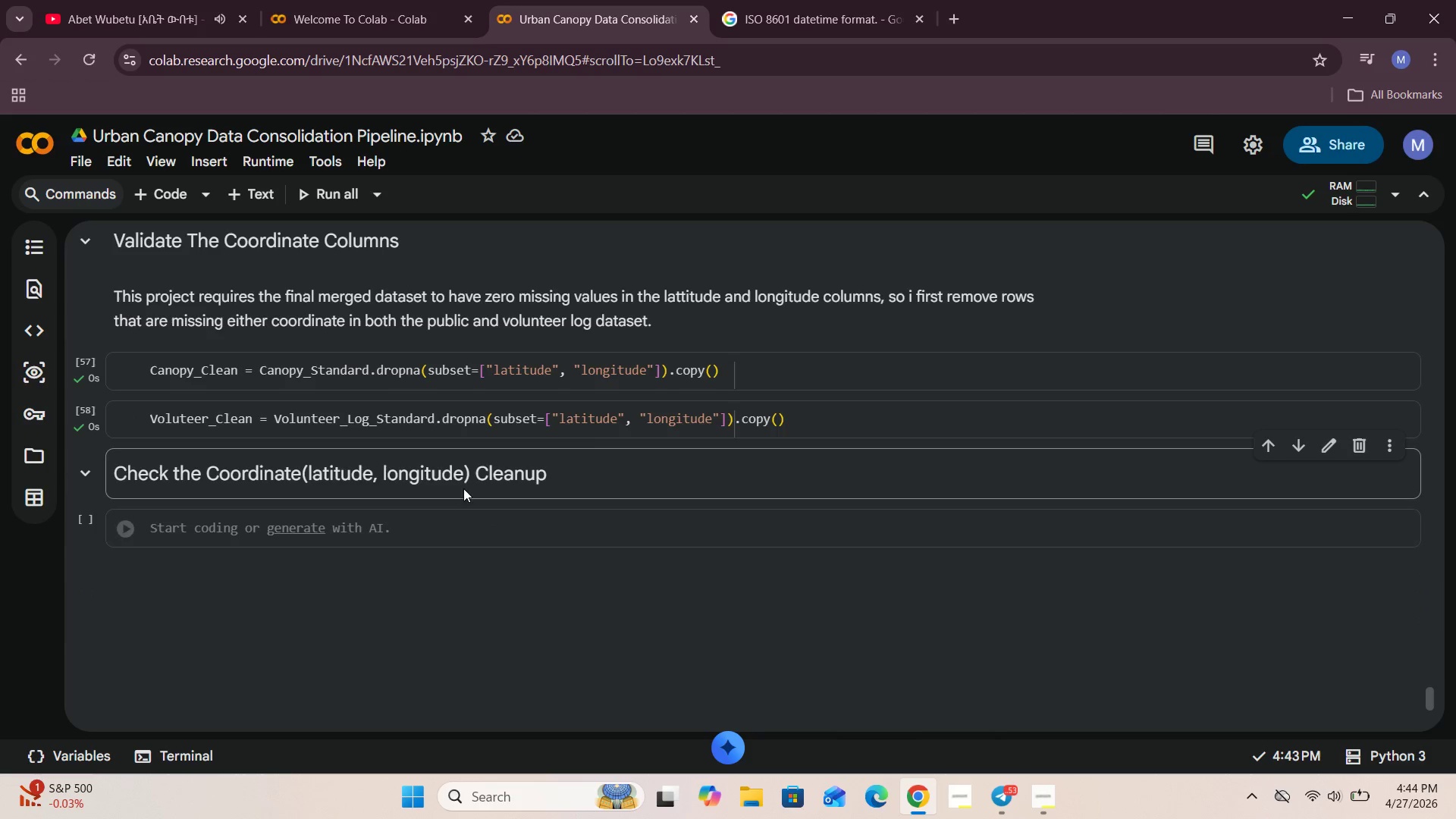 
double_click([469, 474])
 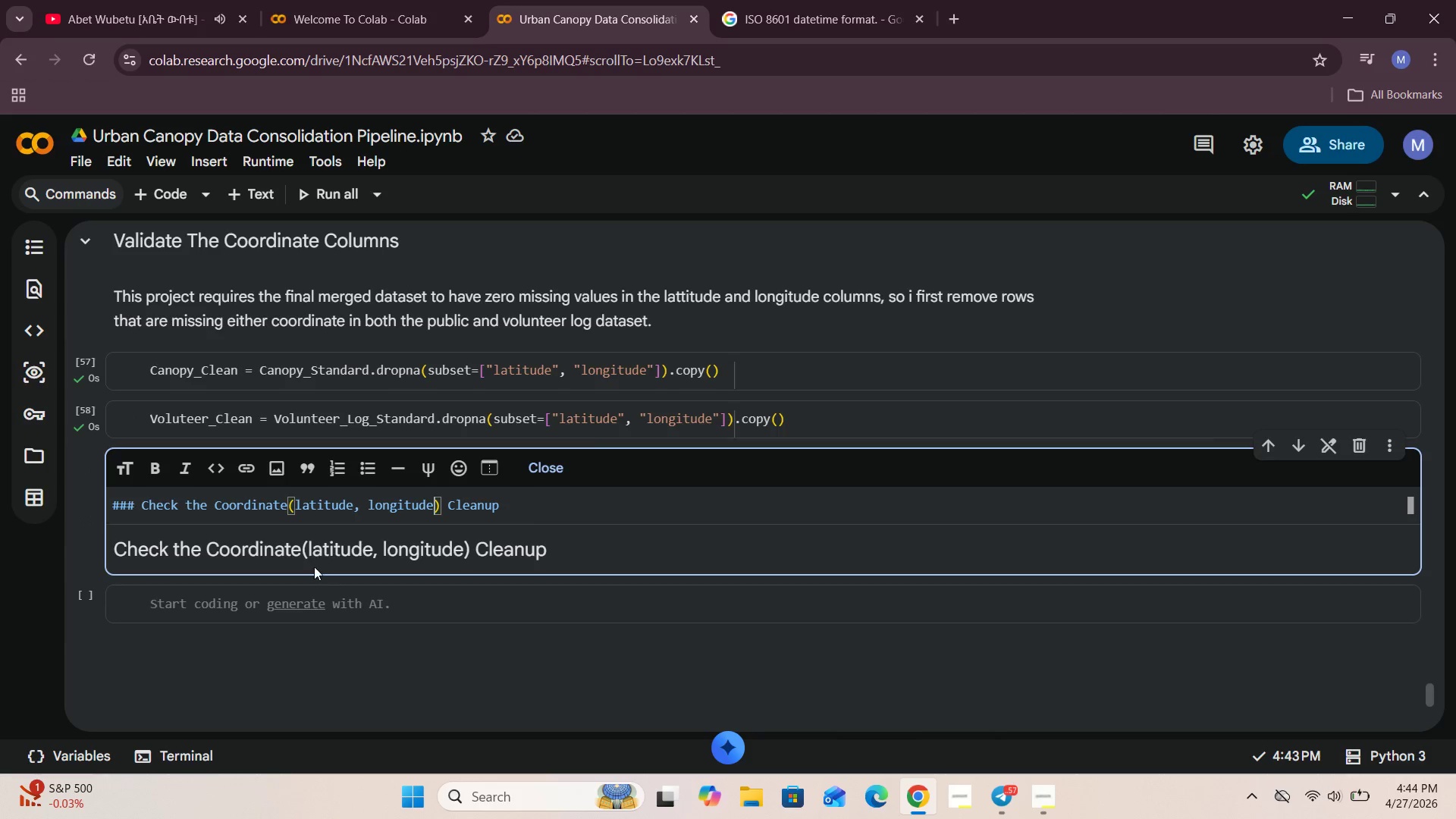 
left_click([309, 544])
 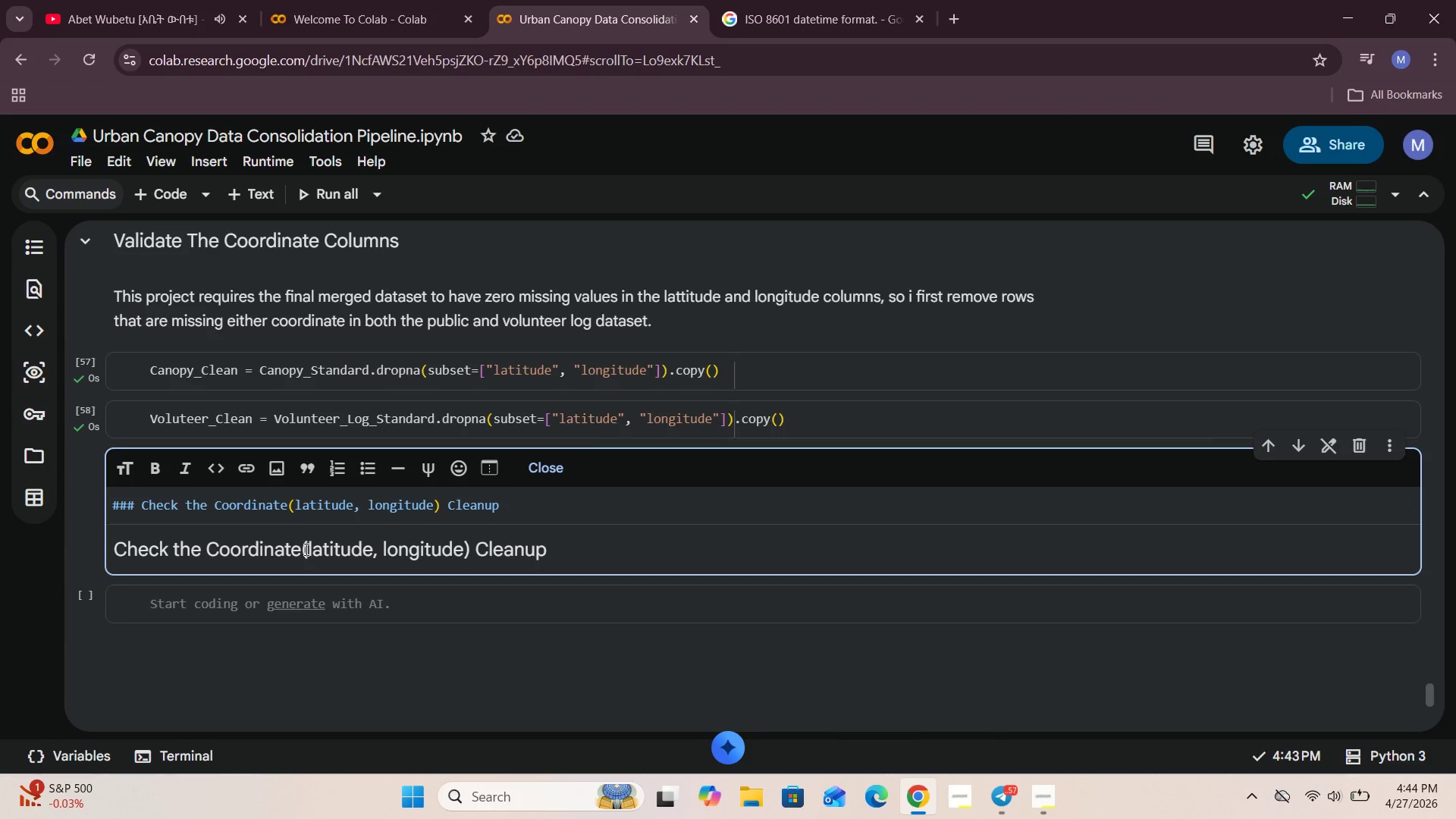 
left_click([305, 548])
 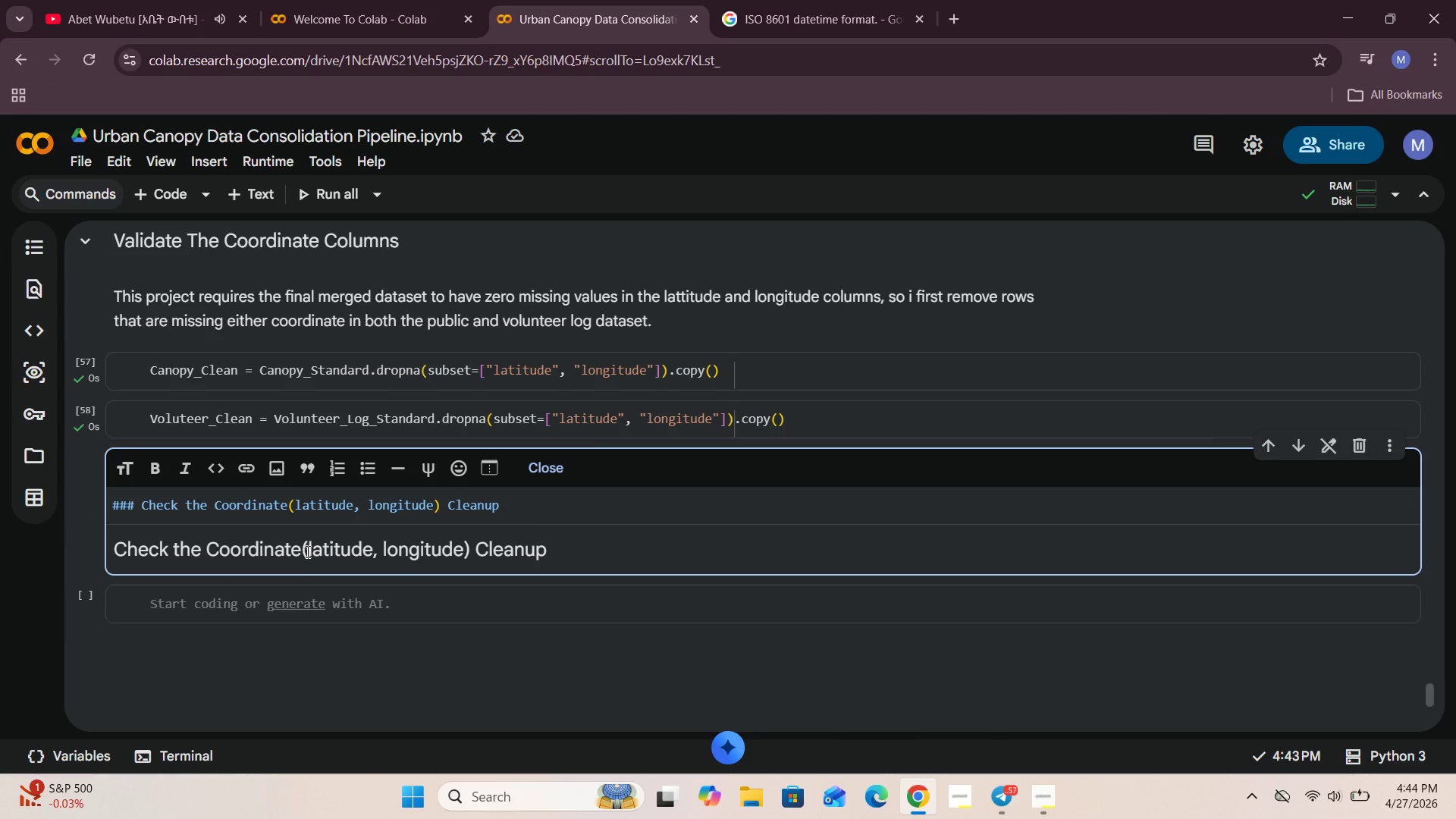 
left_click([309, 548])
 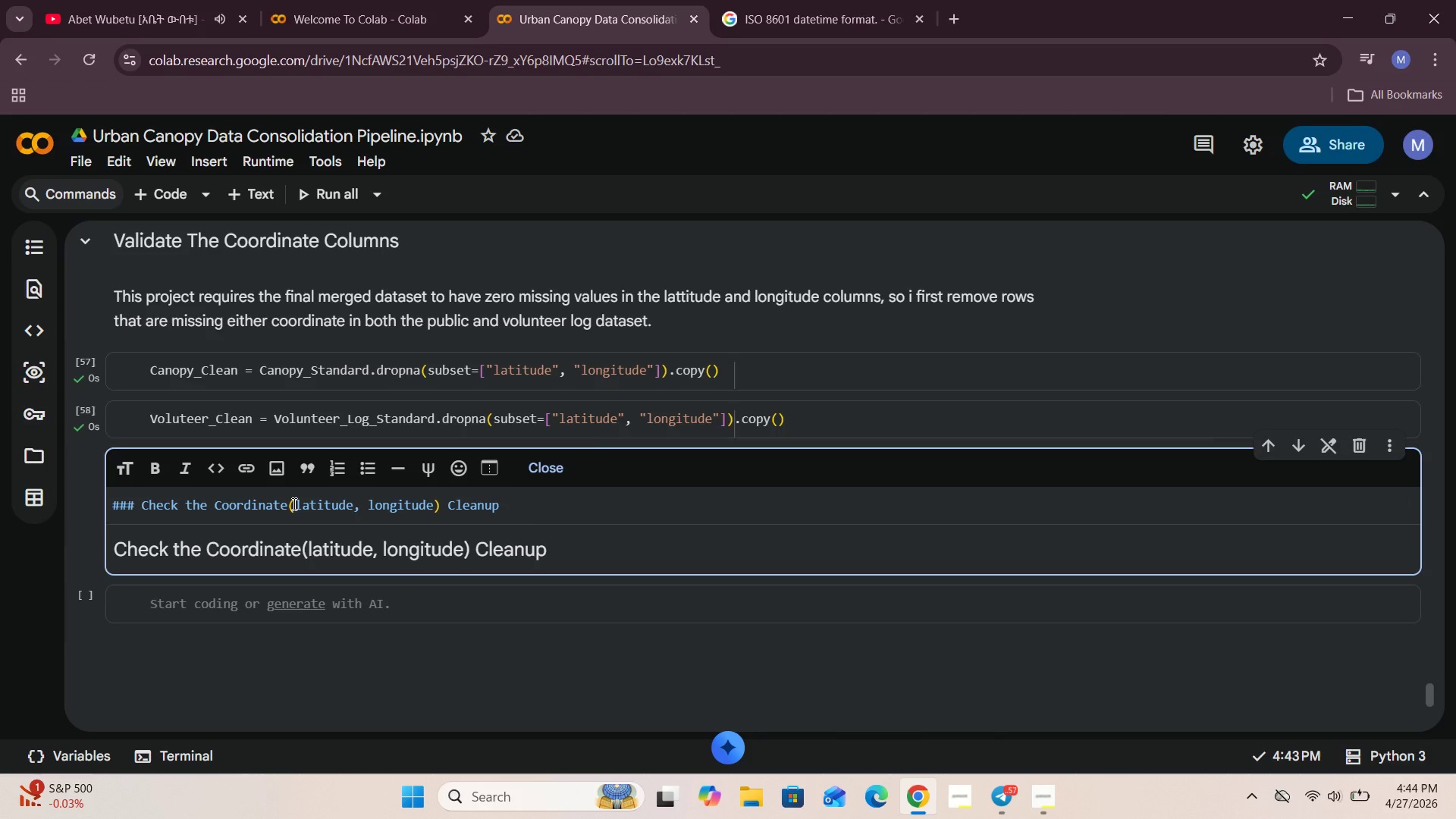 
left_click([293, 504])
 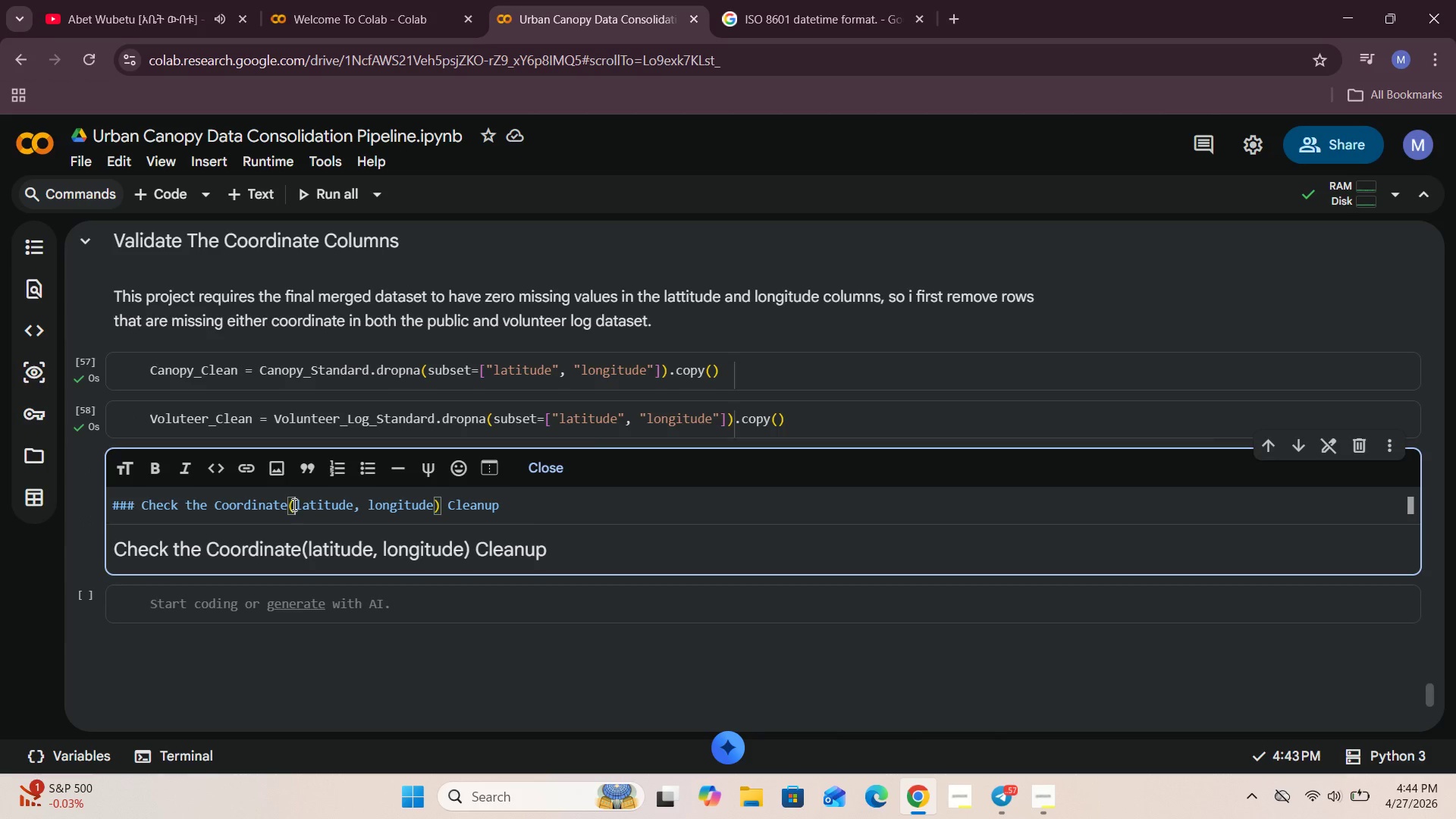 
key(Space)
 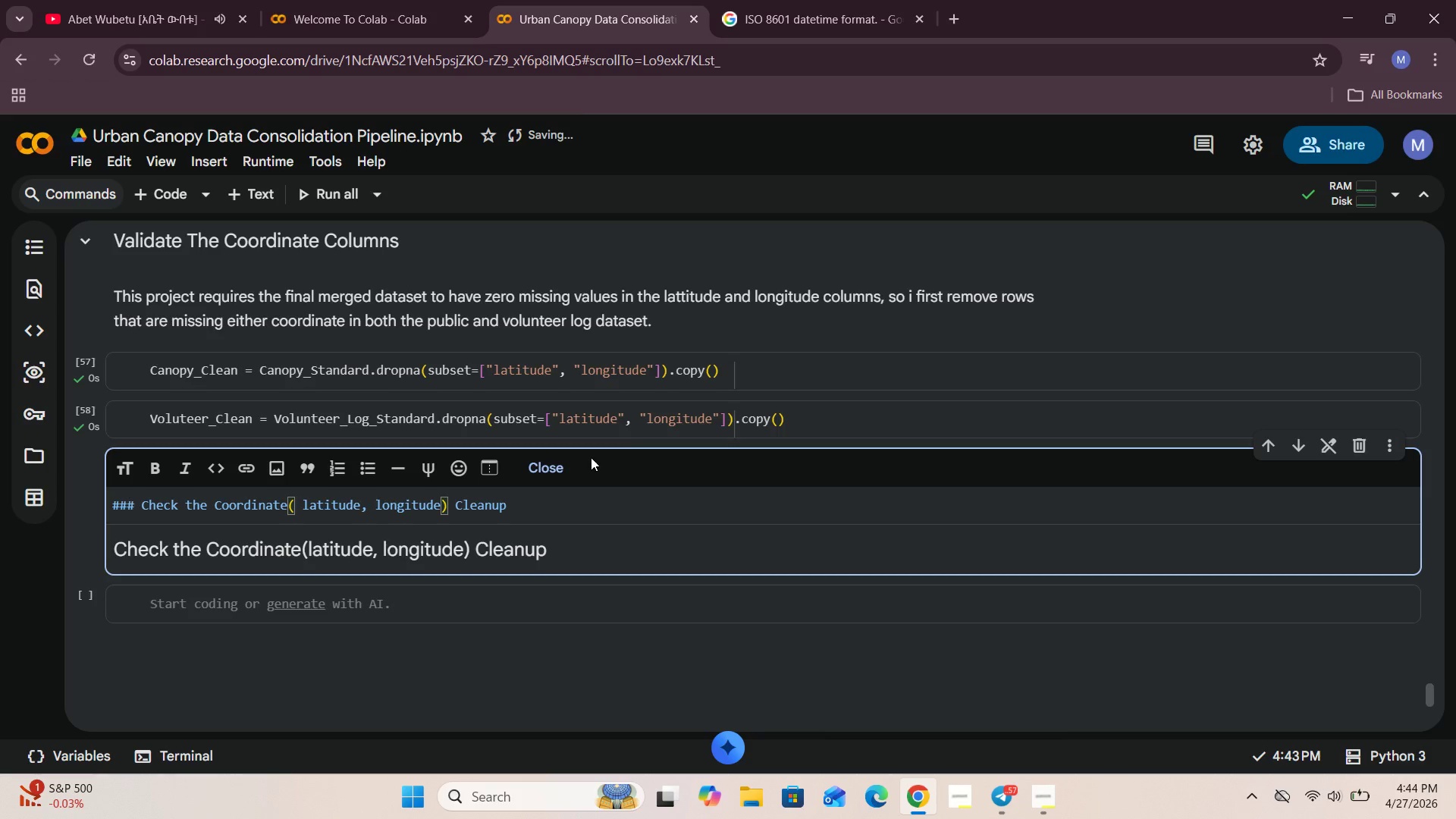 
left_click([560, 466])
 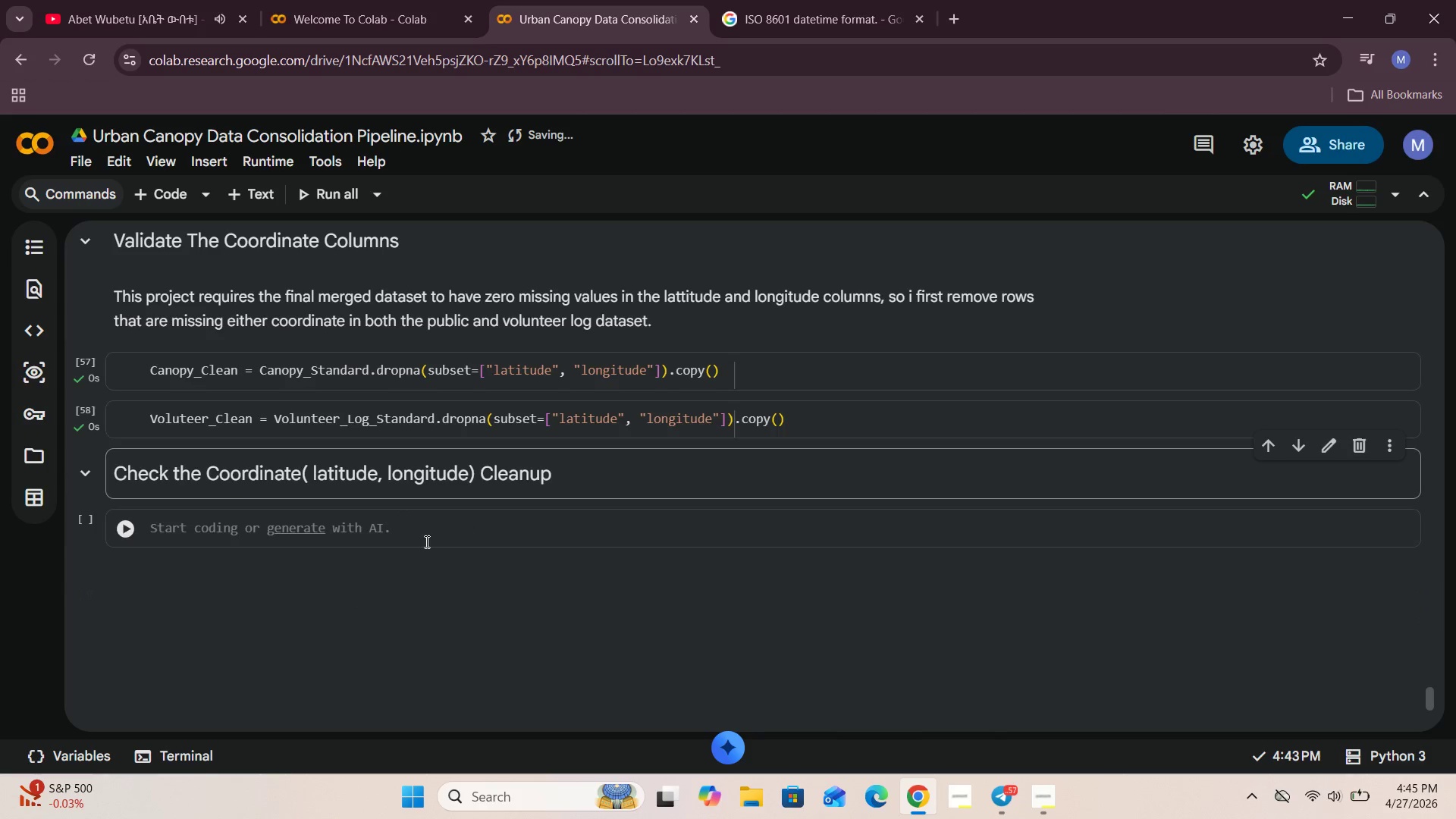 
left_click([240, 532])
 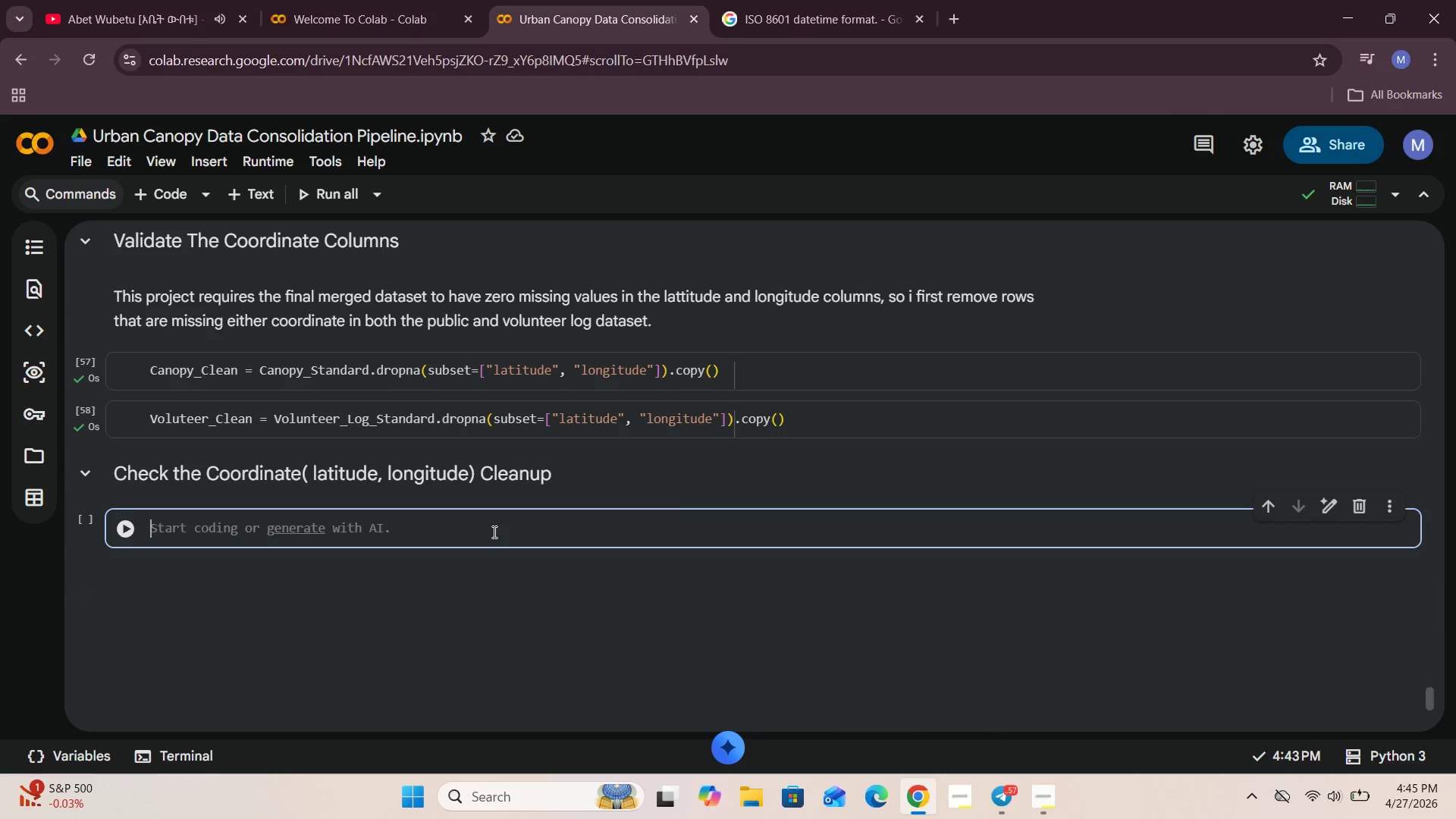 
type(cNOPY)
key(Backspace)
key(Backspace)
key(Backspace)
key(Backspace)
type(ANOPY_CLEAN)
 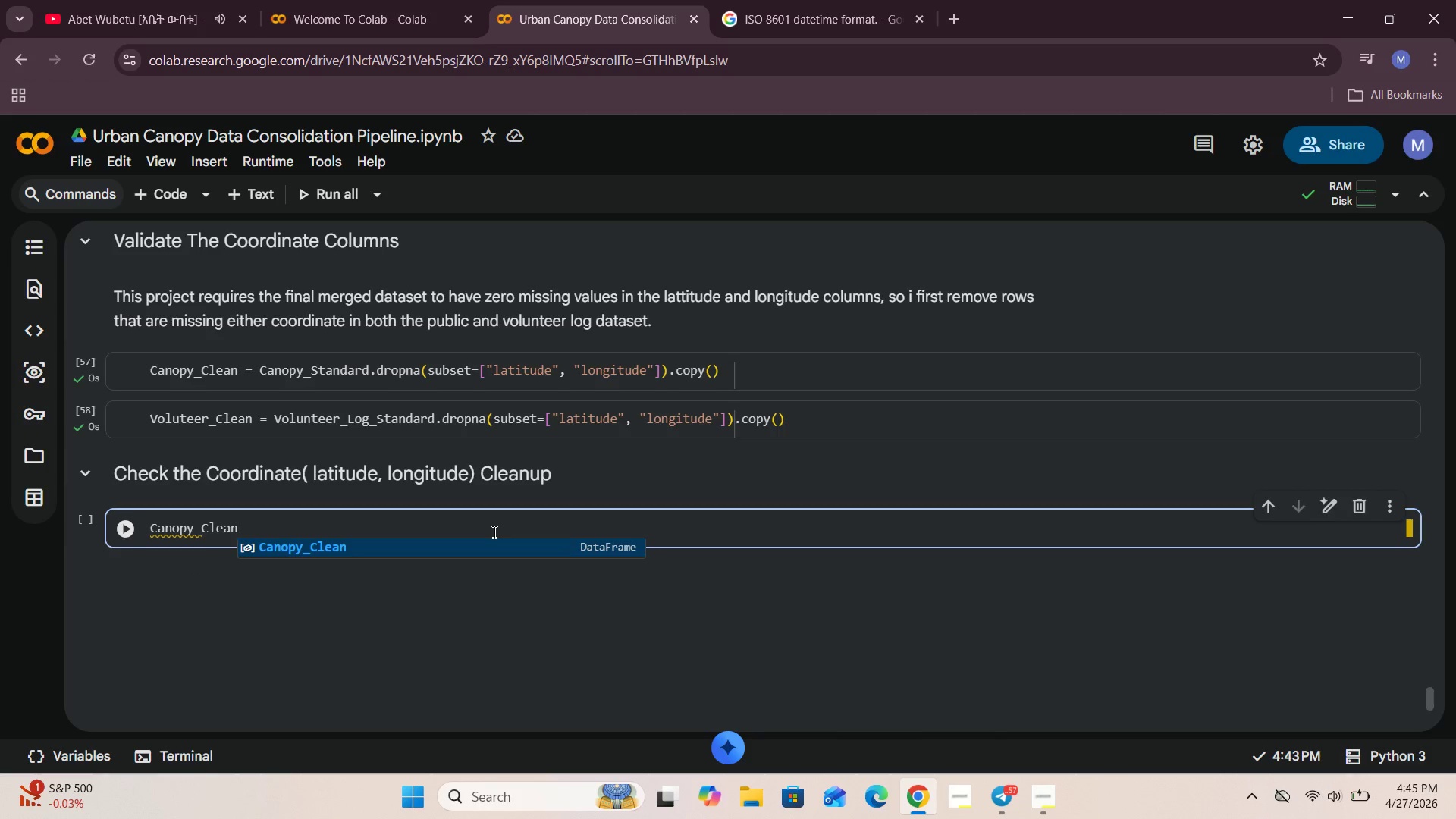 
wait(9.97)
 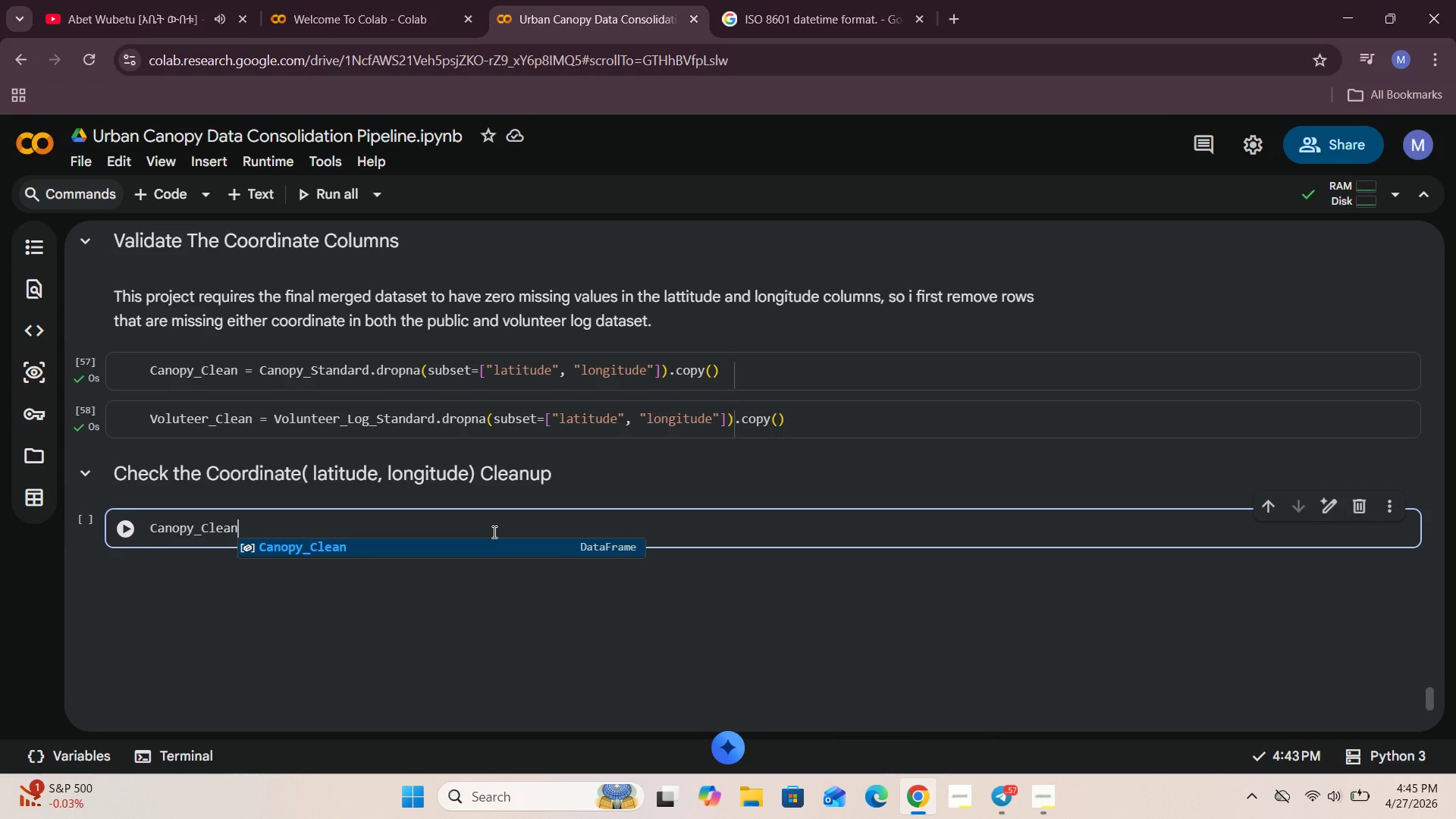 
type([["LATITUDE)
 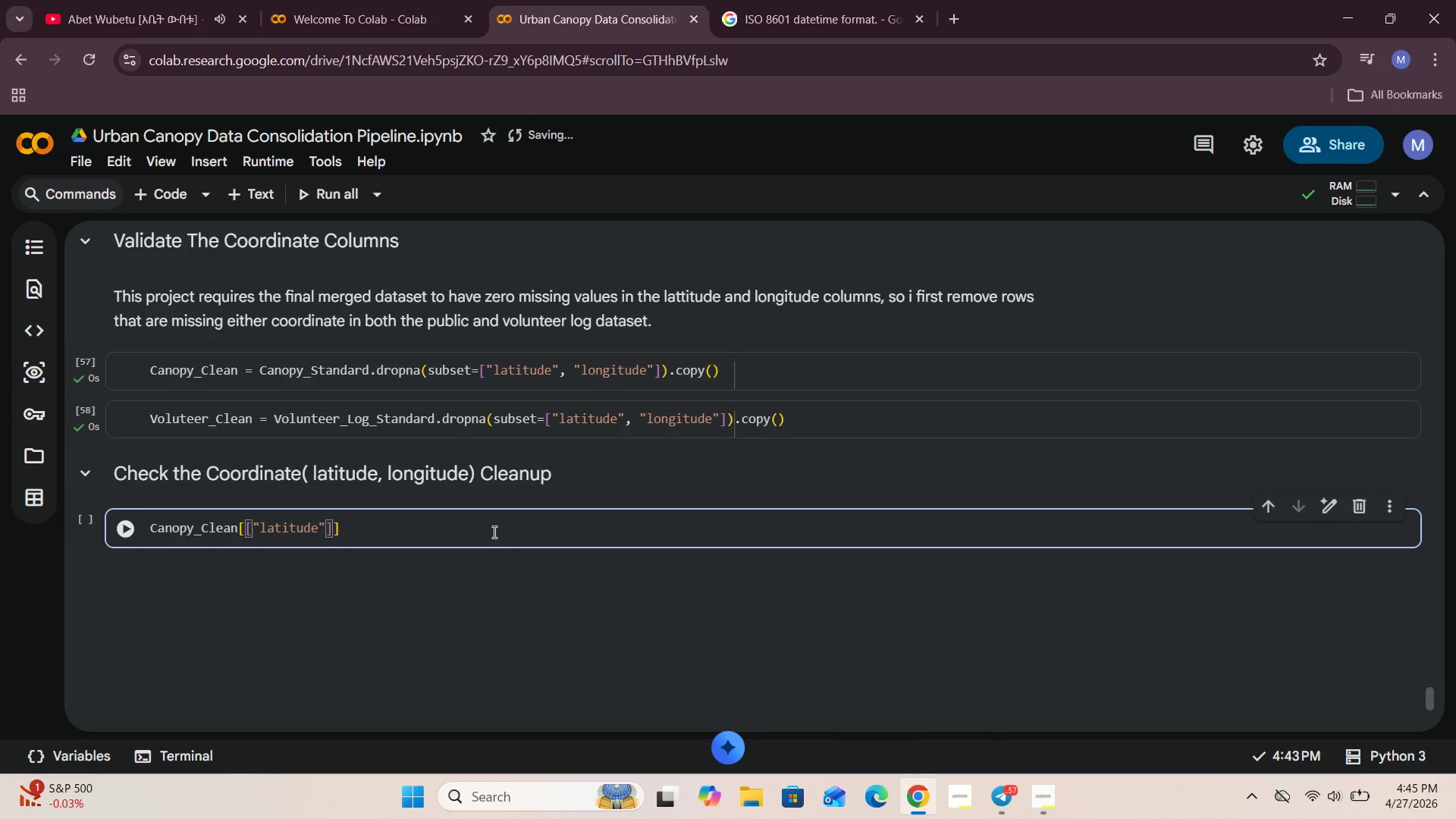 
key(ArrowRight)
 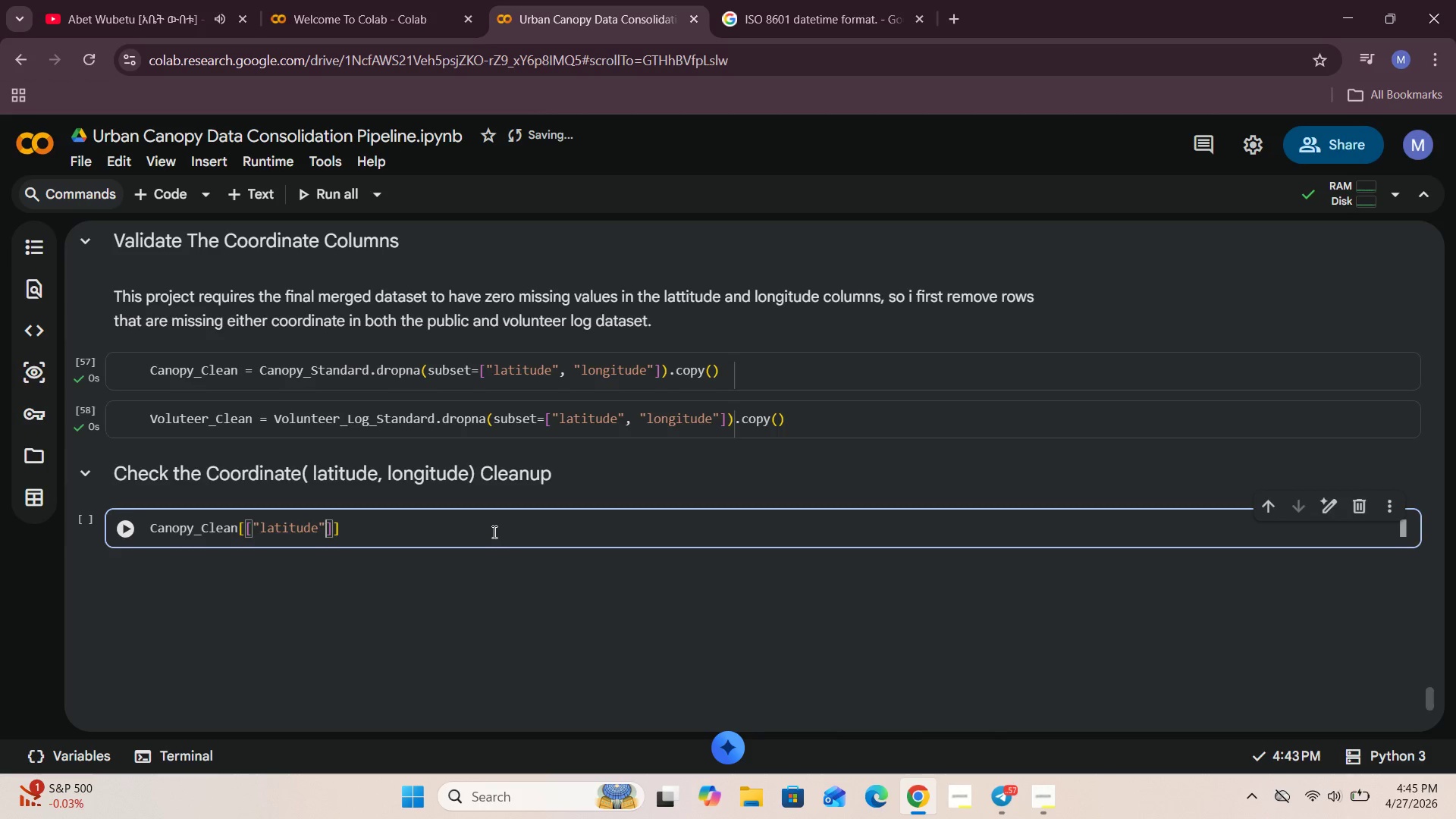 
type(, "LONGITUDE)
 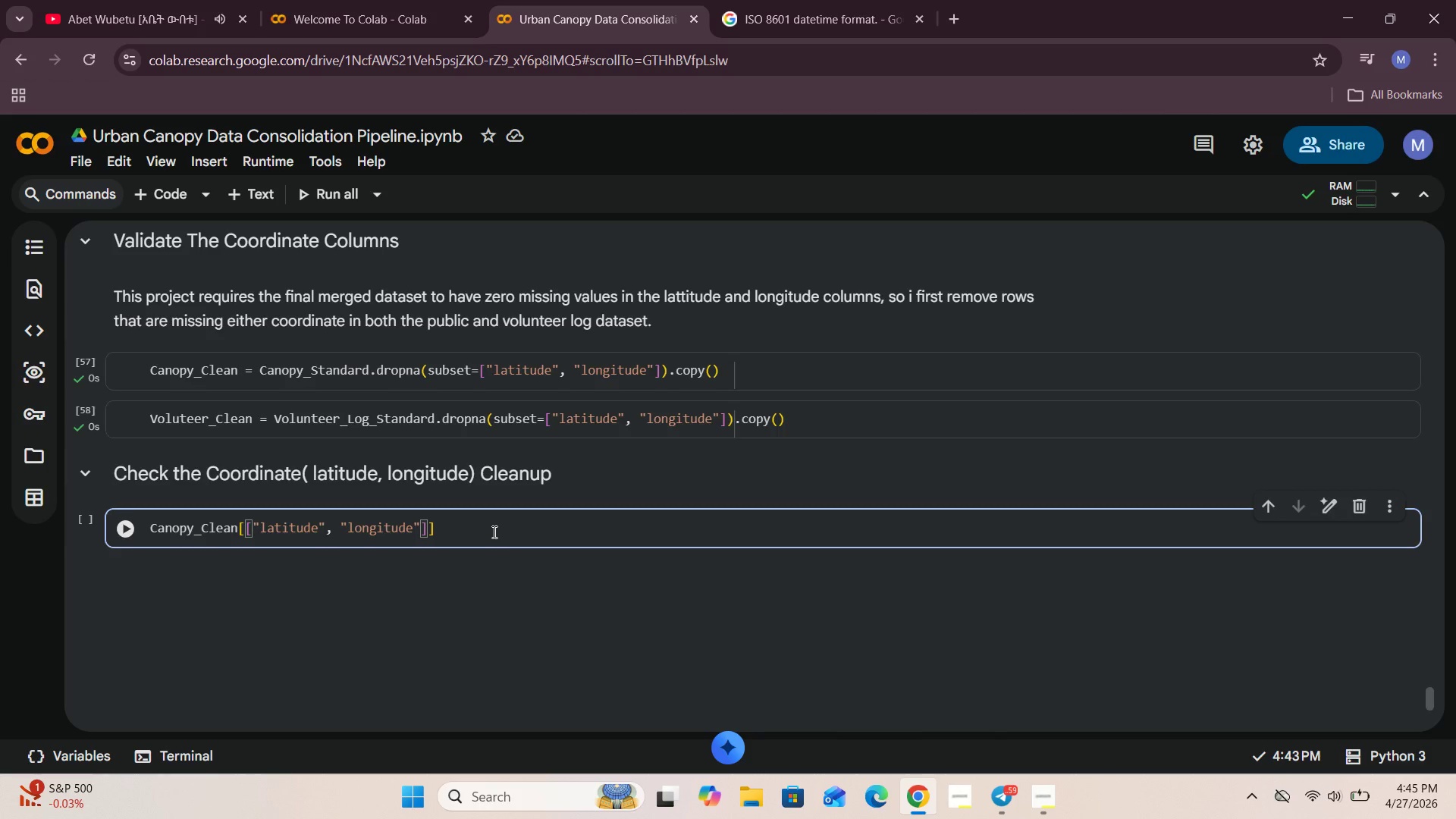 
key(ArrowRight)
 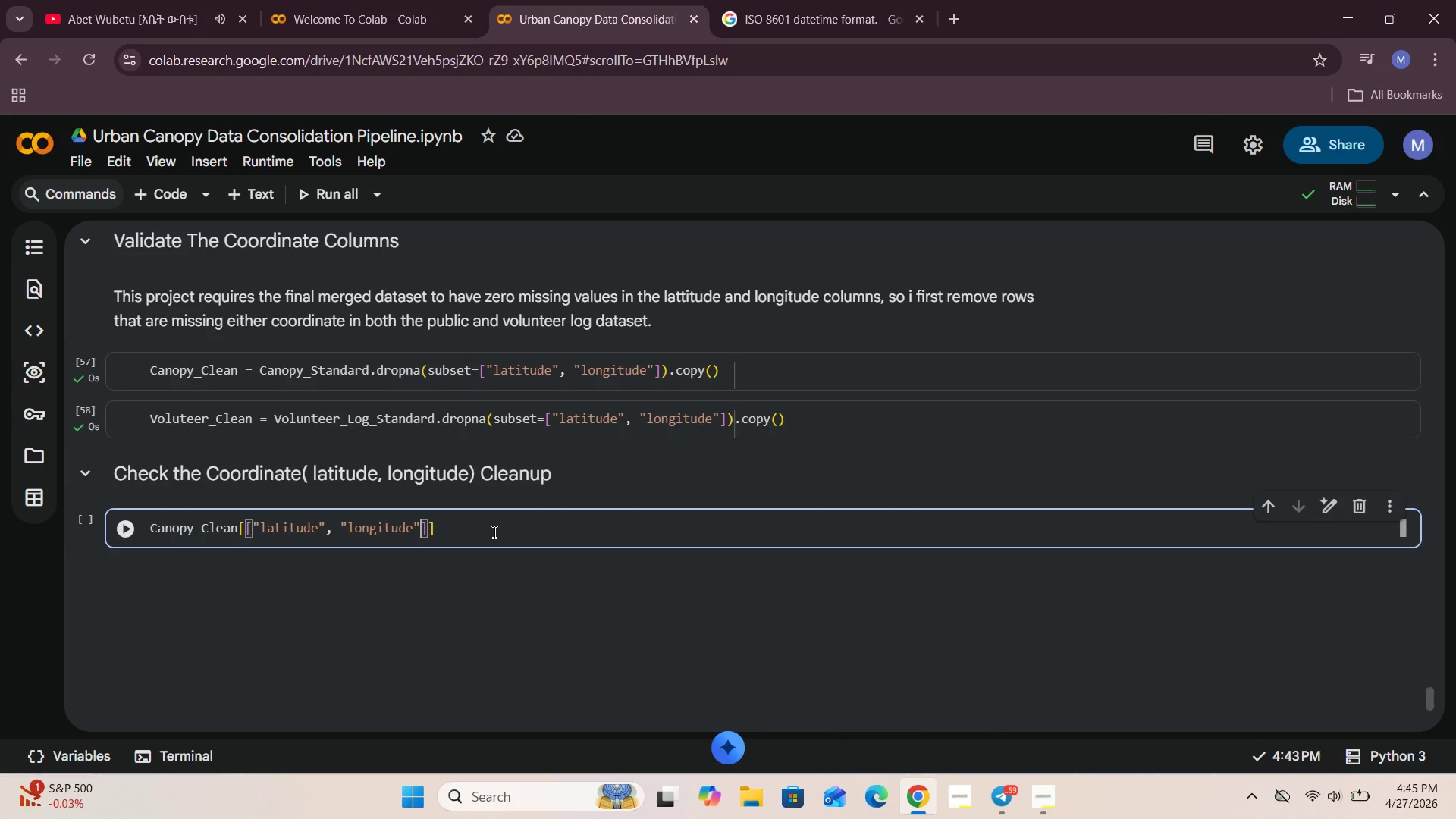 
key(ArrowRight)
 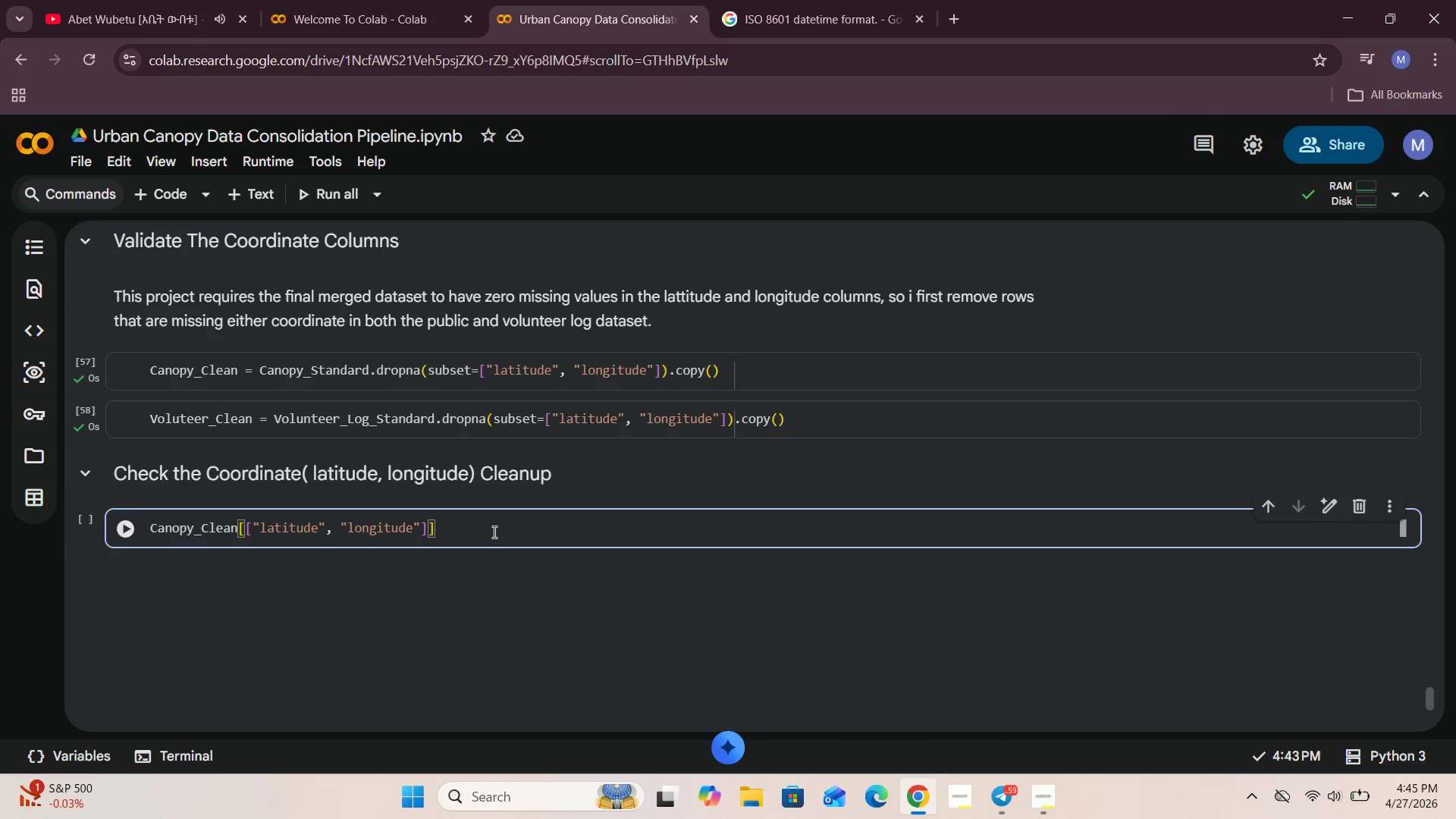 
key(ArrowRight)
 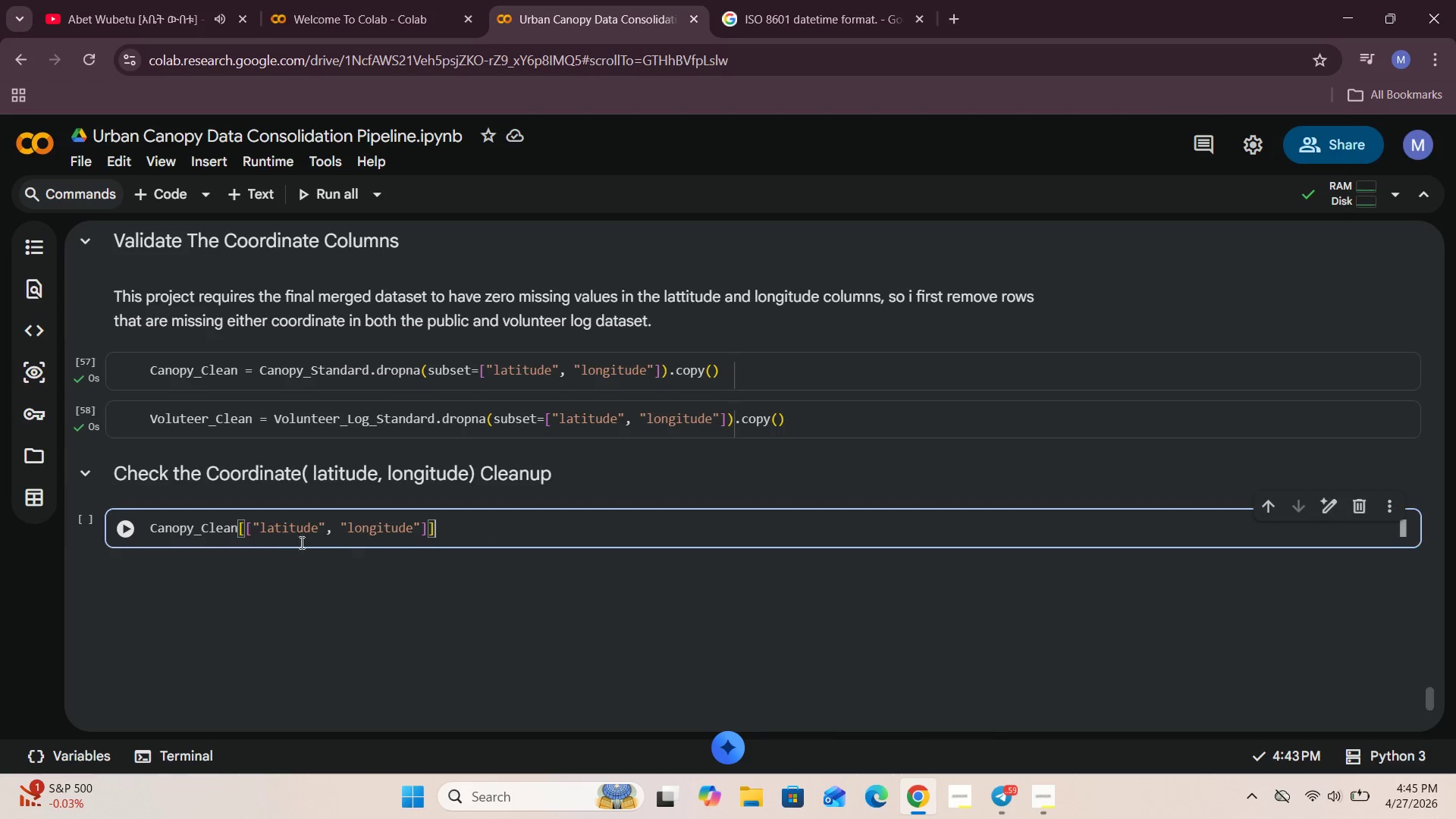 
left_click([127, 538])
 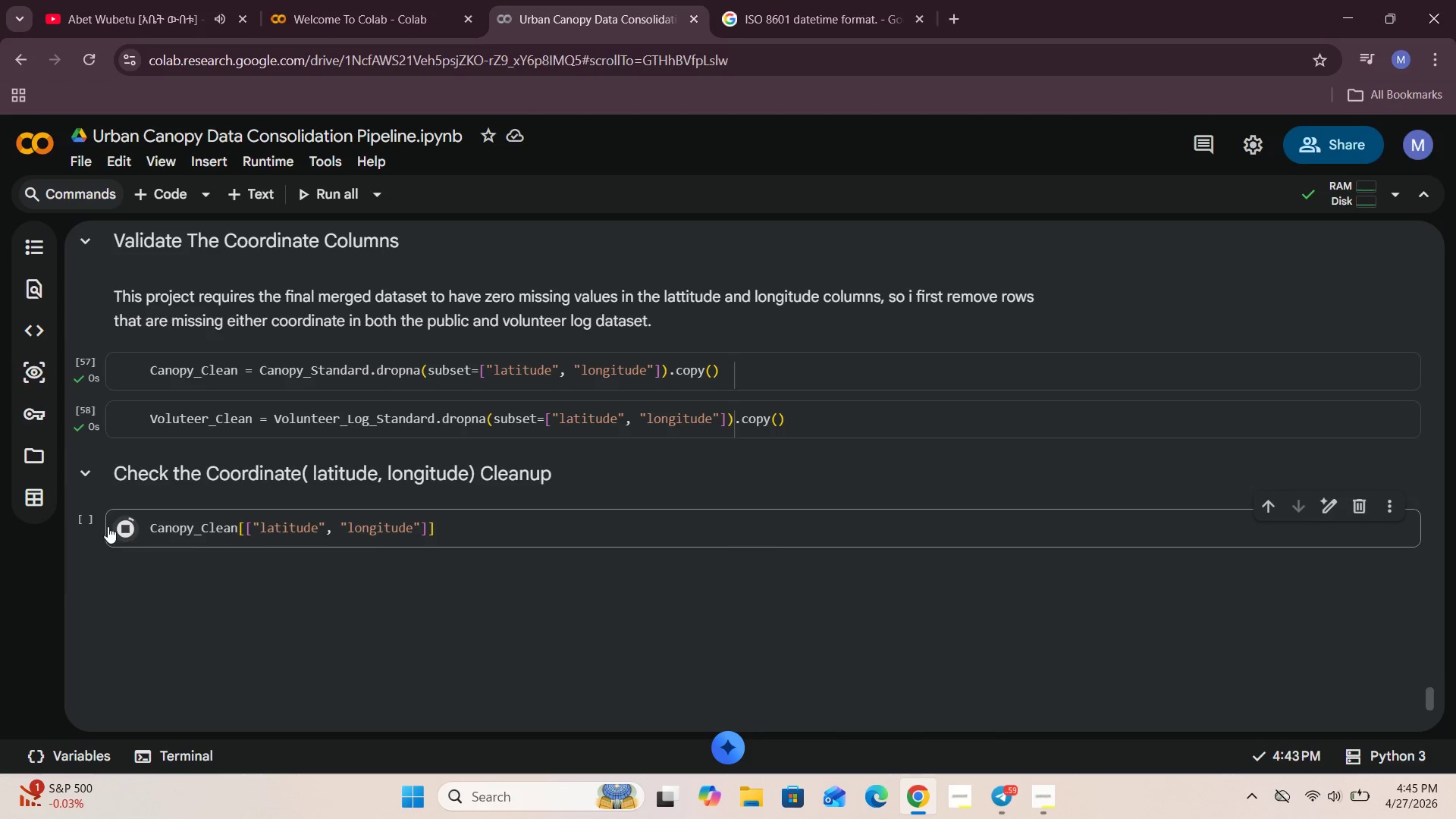 
scroll: coordinate [127, 529], scroll_direction: down, amount: 2.0
 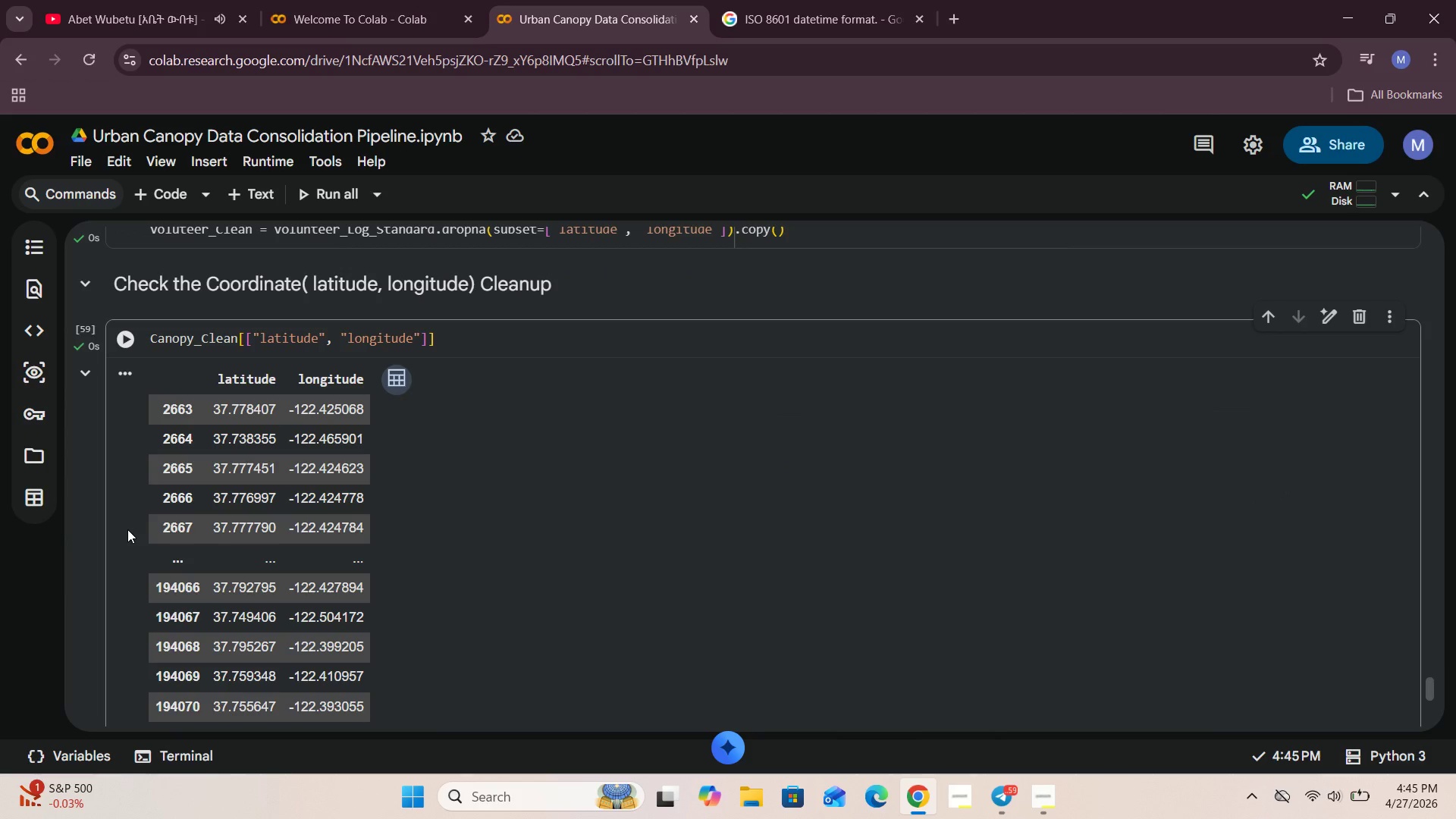 
scroll: coordinate [127, 529], scroll_direction: up, amount: 2.0
 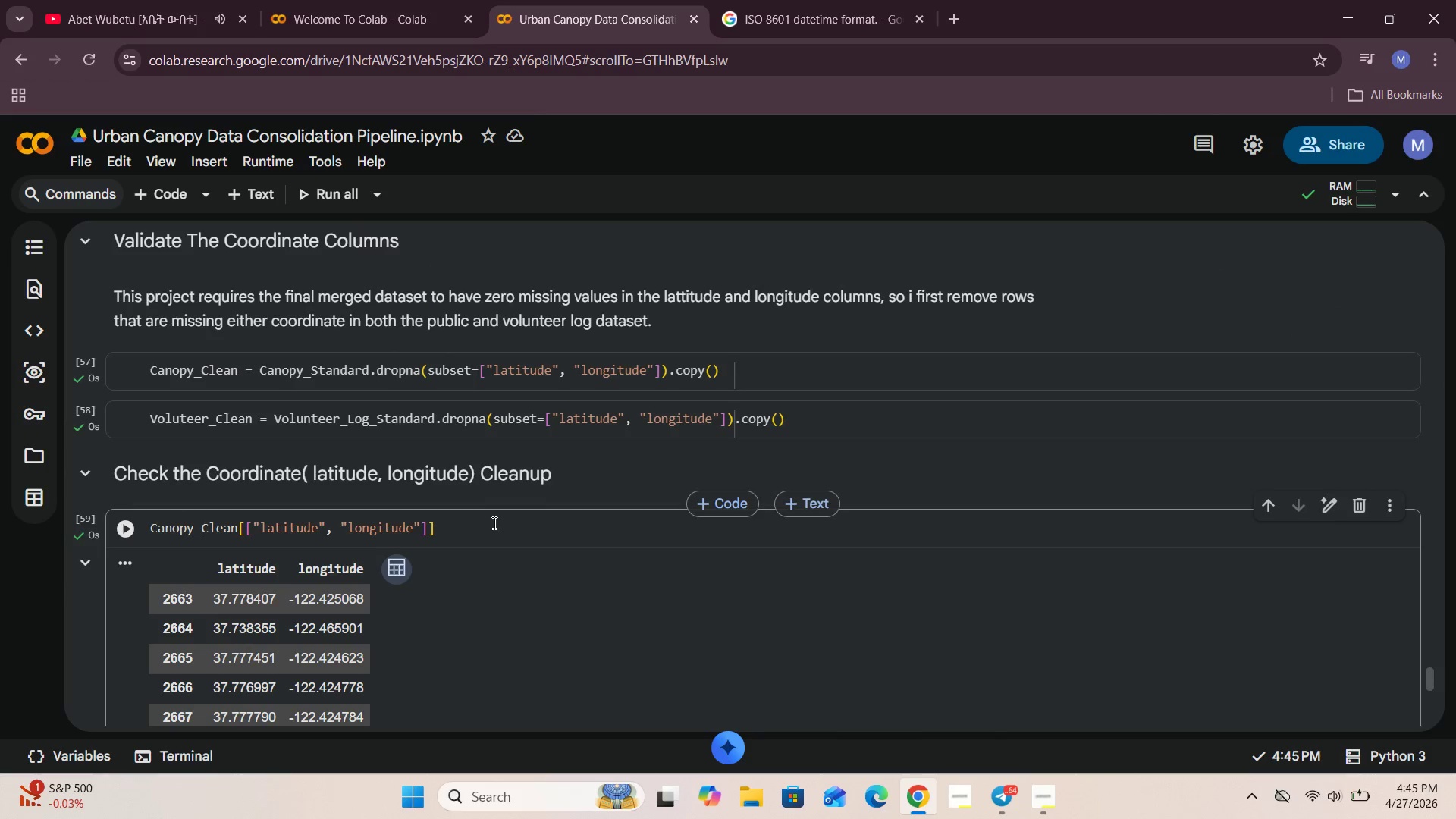 
left_click([472, 531])
 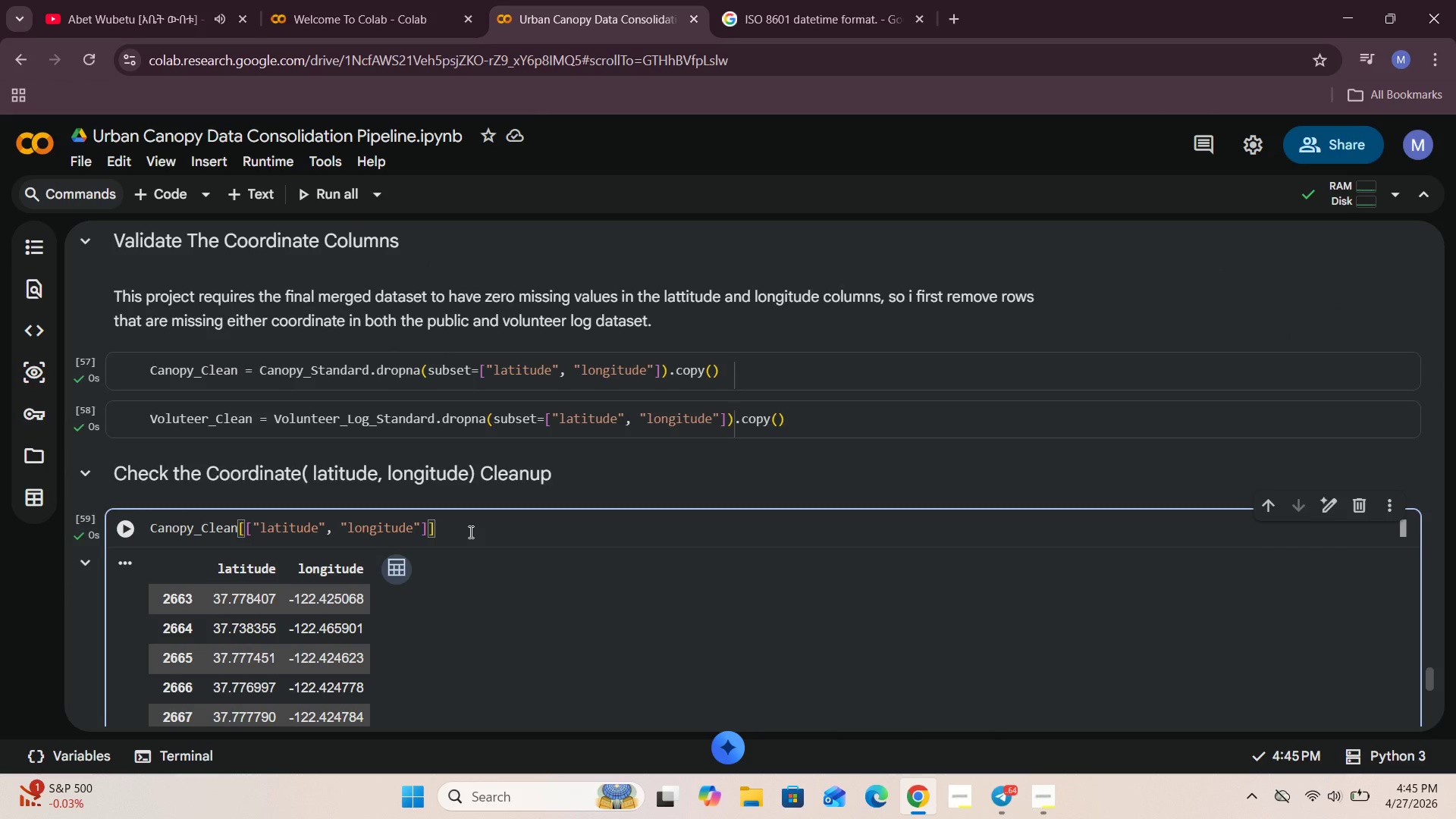 
type(.ISNUU)
key(Backspace)
type(LL()
 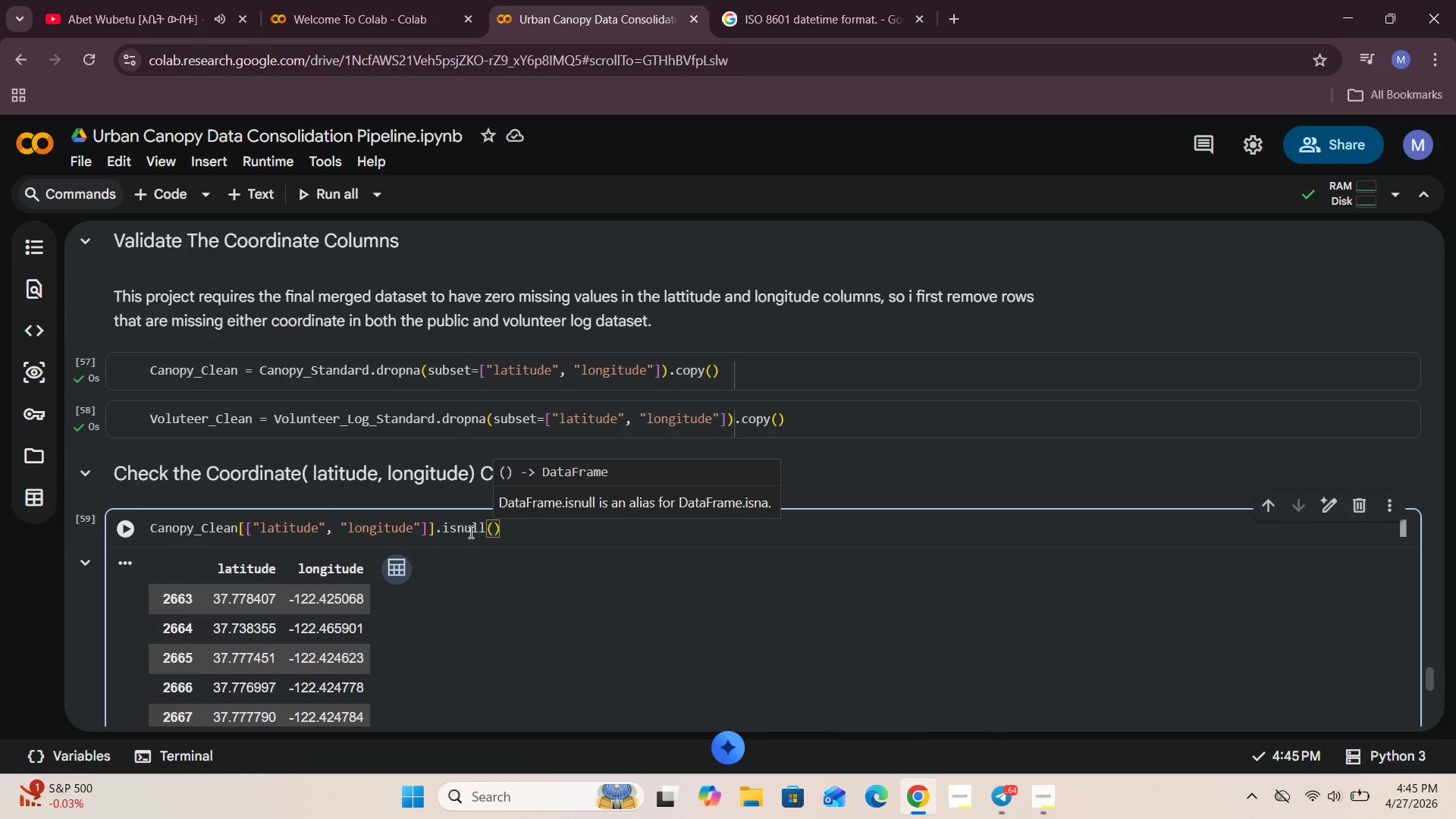 
left_click([136, 526])
 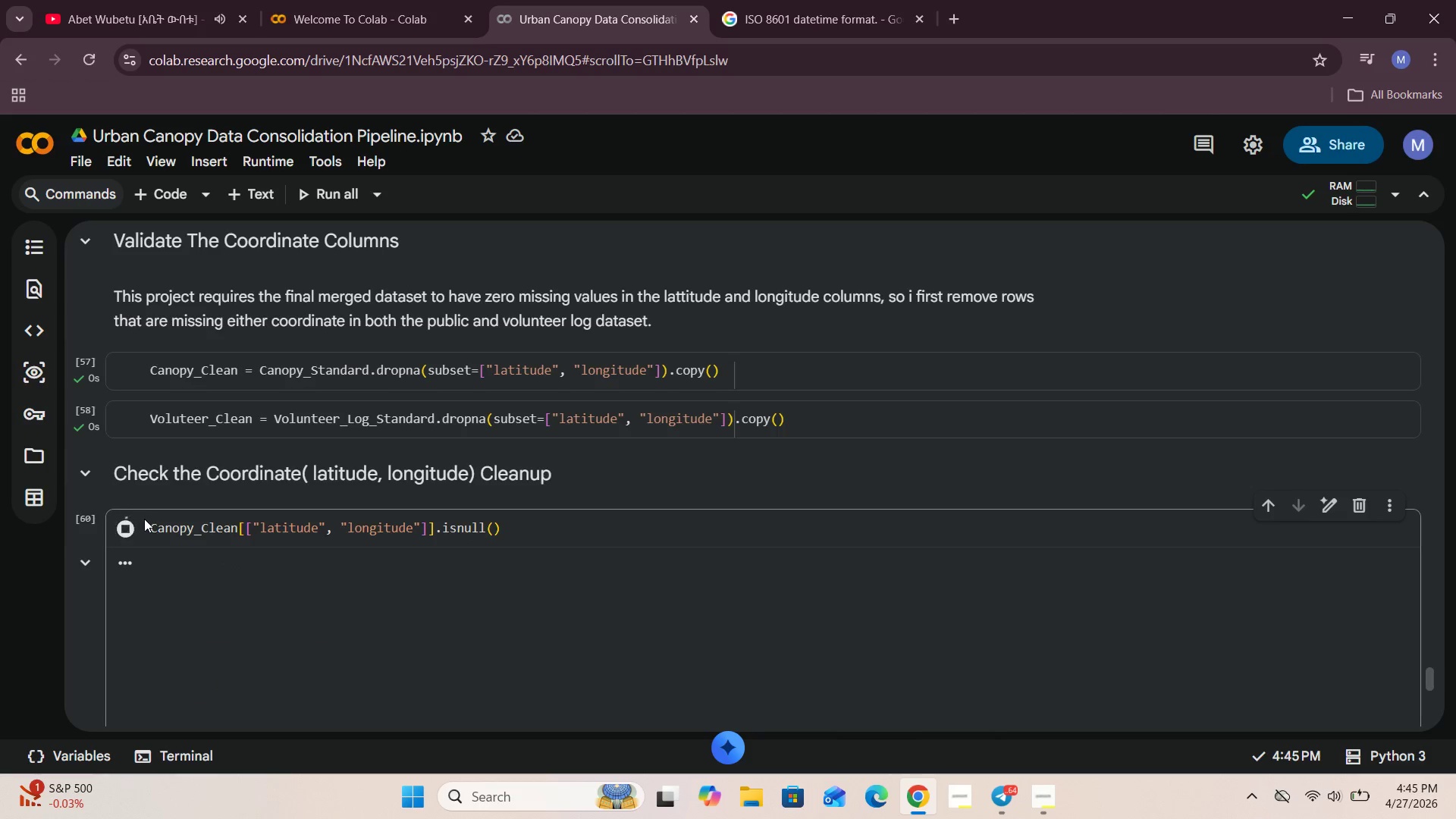 
scroll: coordinate [145, 518], scroll_direction: down, amount: 3.0
 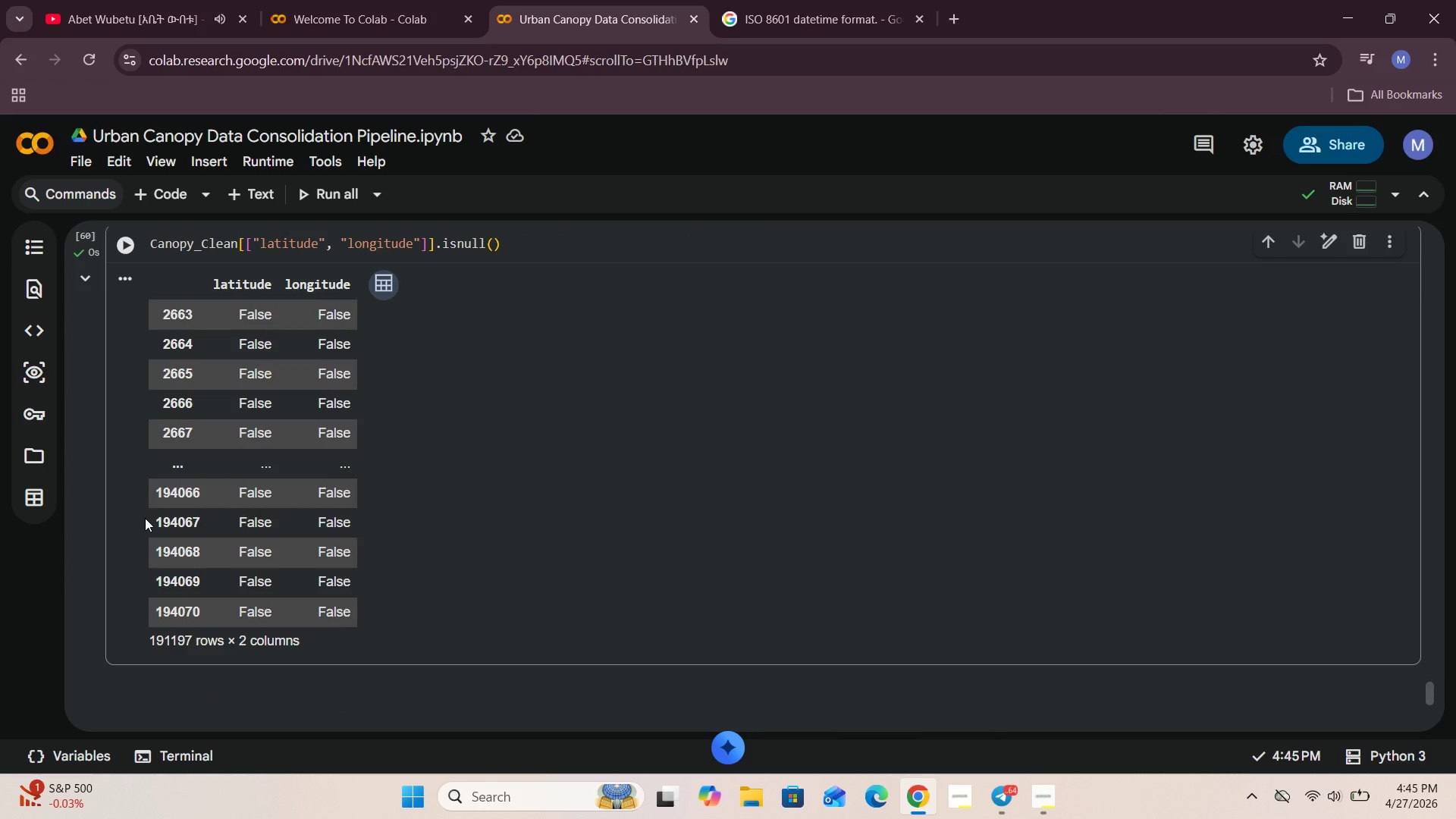 
scroll: coordinate [145, 518], scroll_direction: up, amount: 2.0
 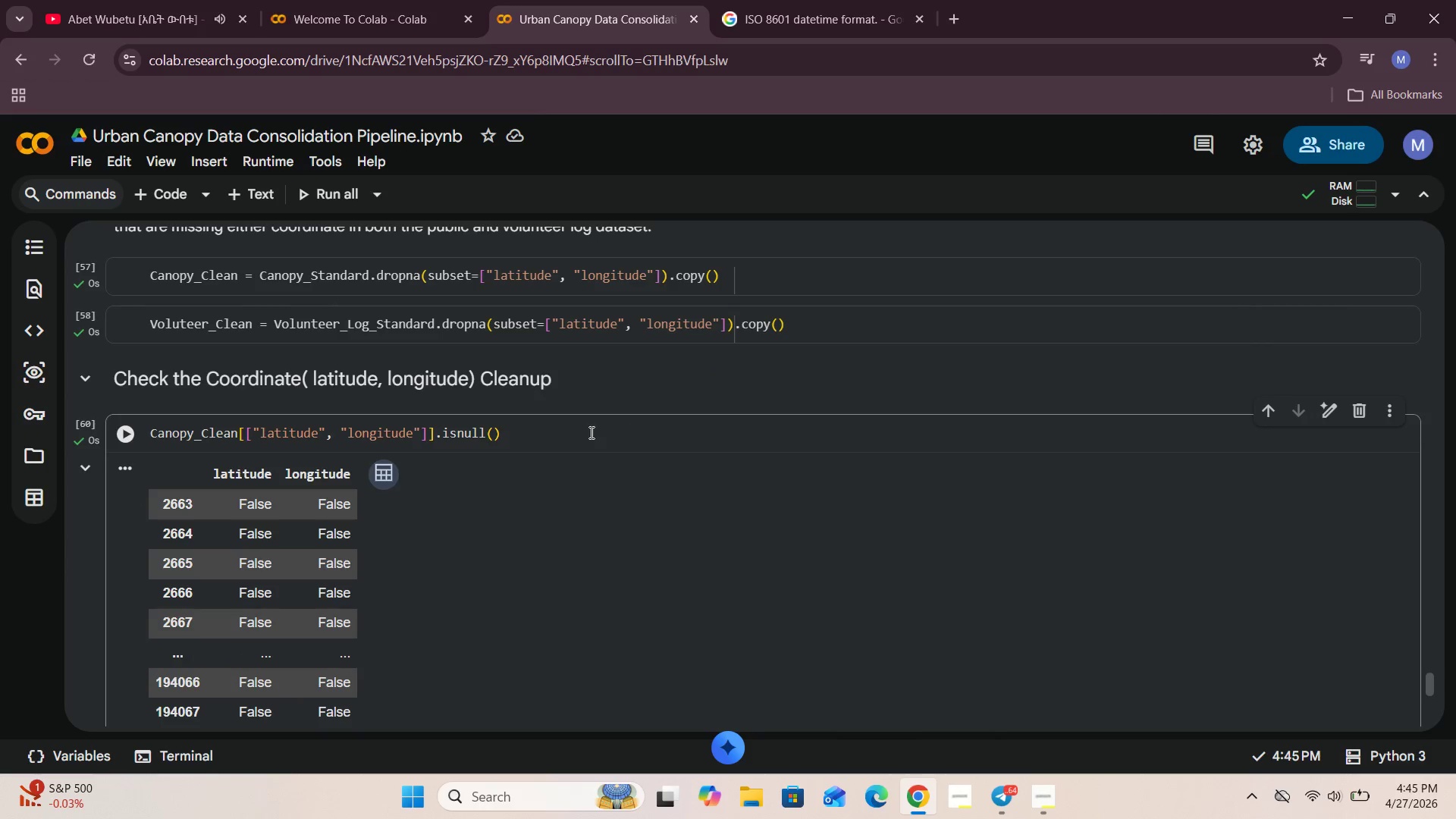 
left_click([534, 441])
 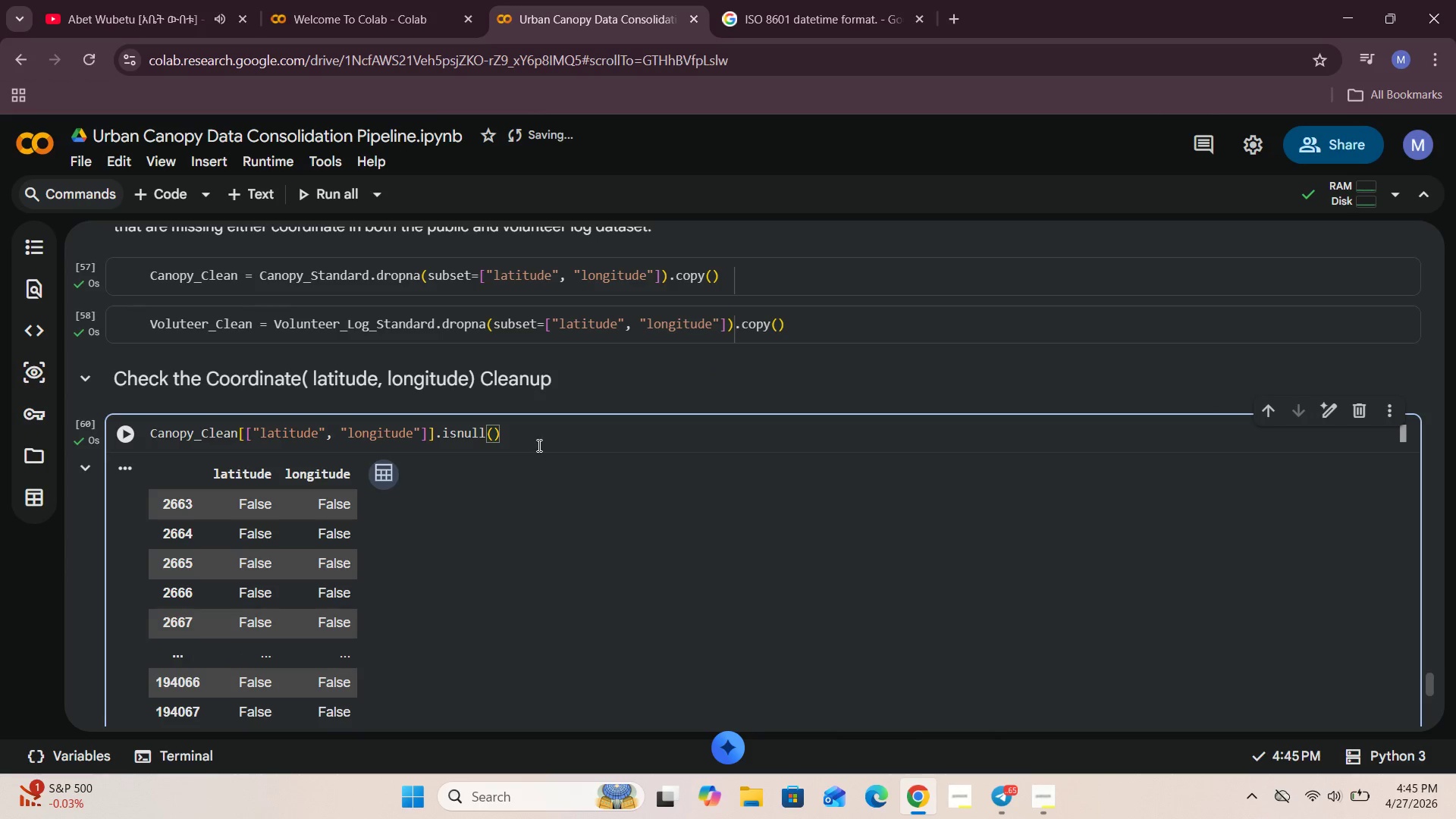 
type(.SUM()
 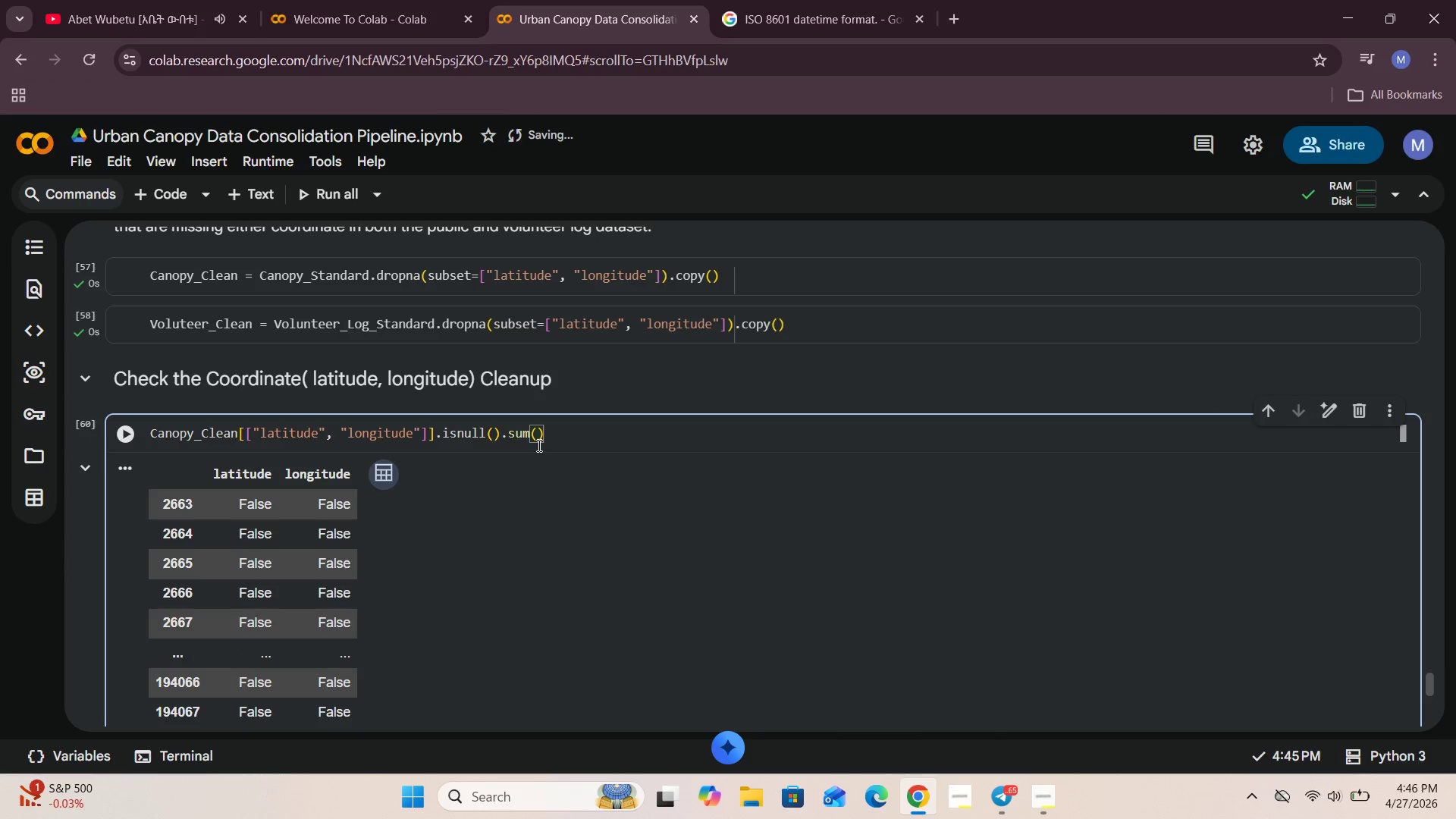 
left_click([127, 442])
 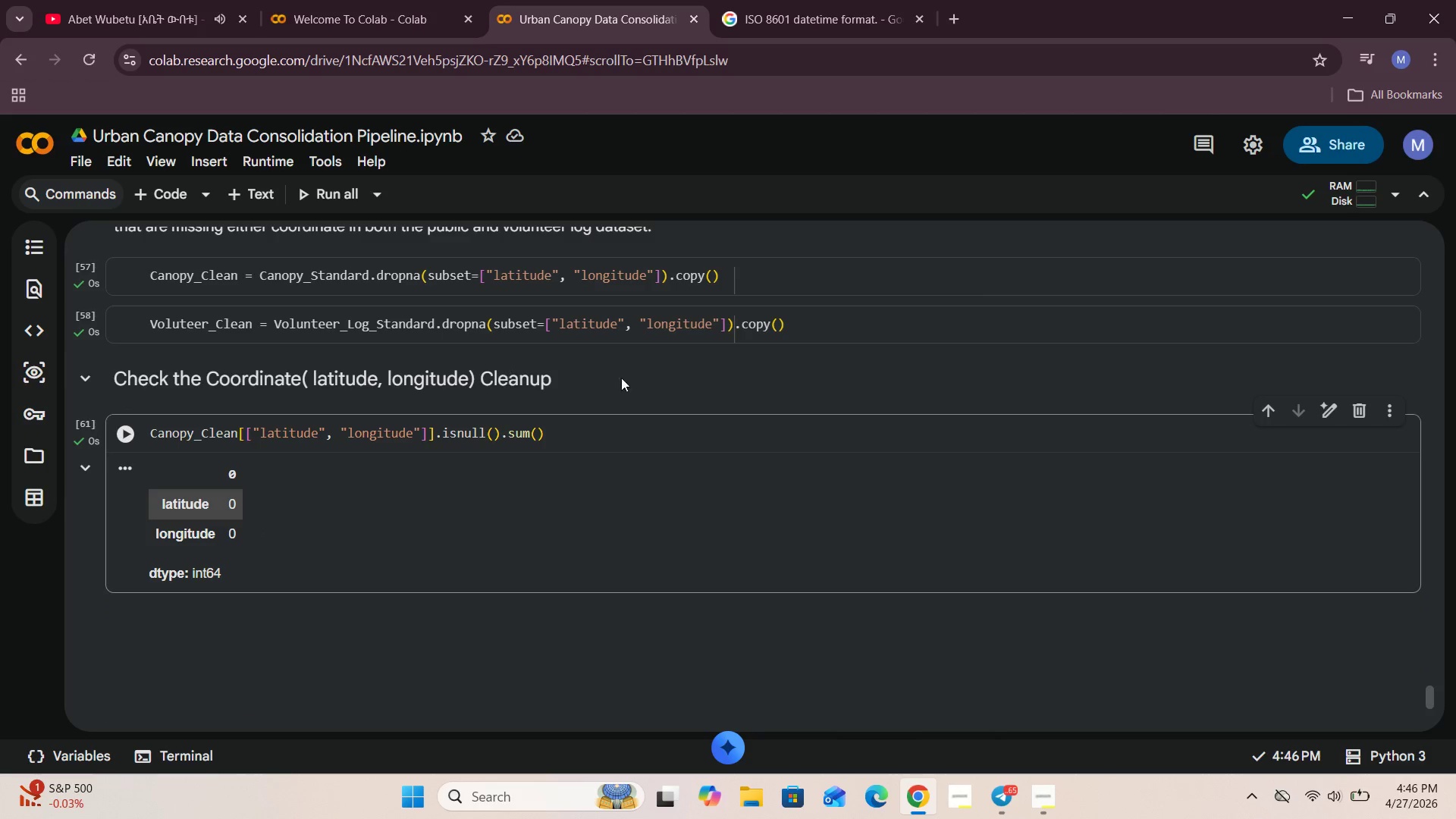 
wait(5.67)
 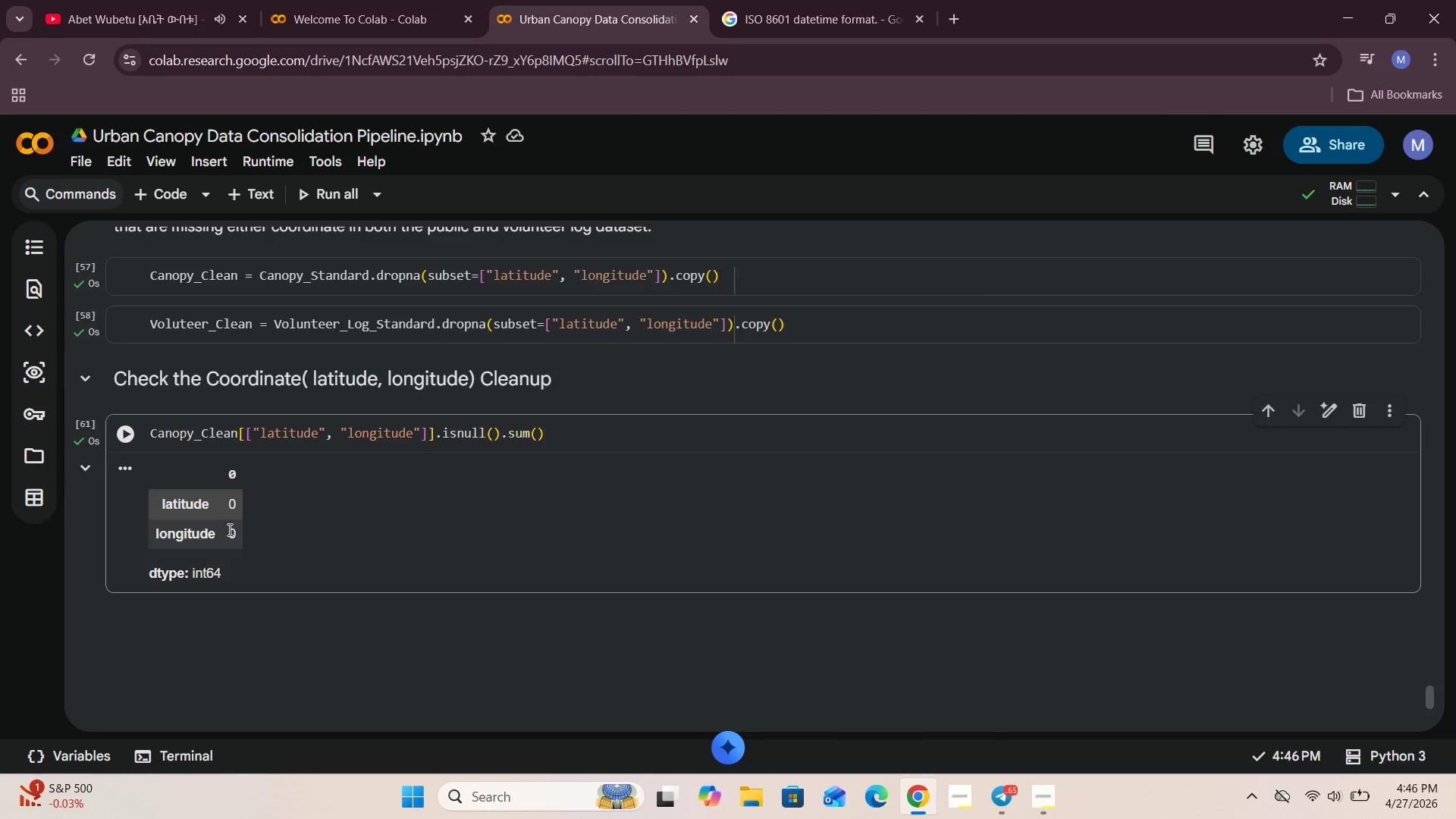 
left_click([1031, 811])